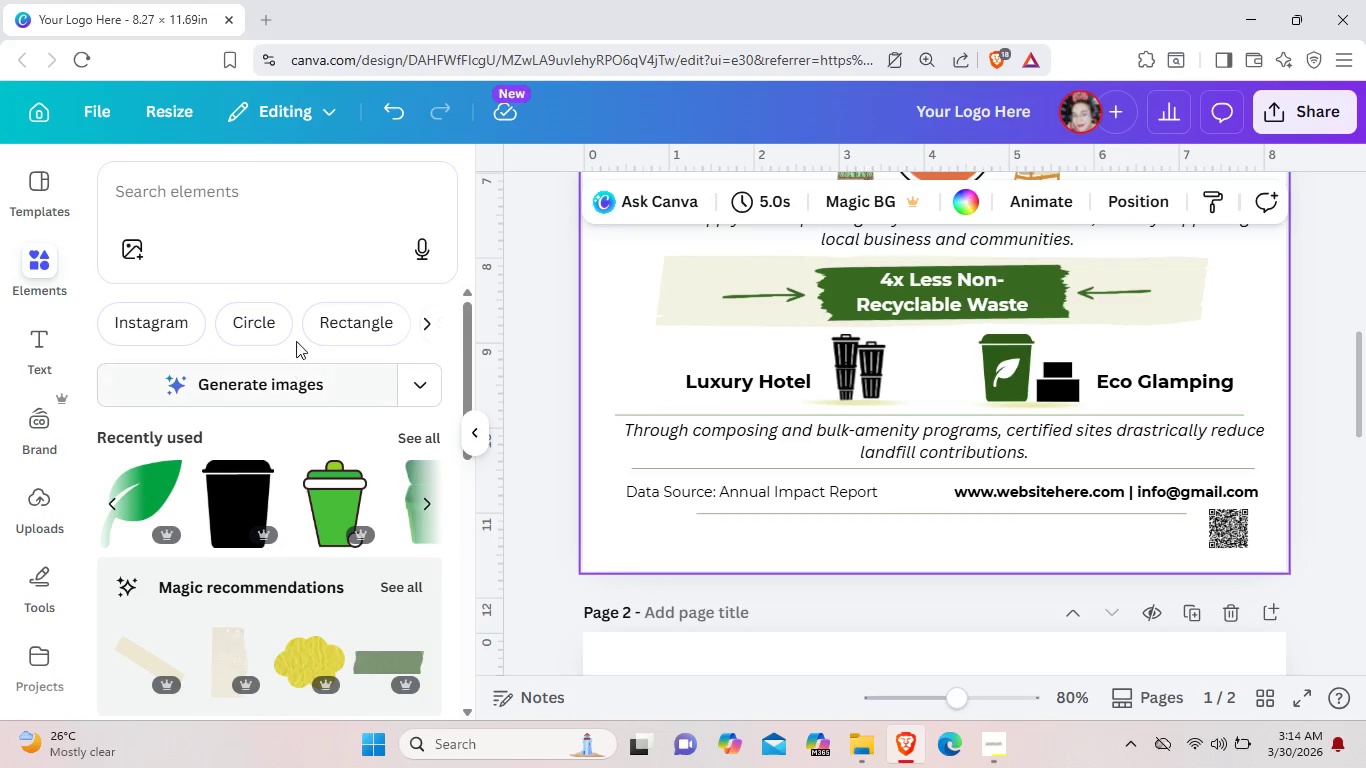 
left_click([320, 231])
 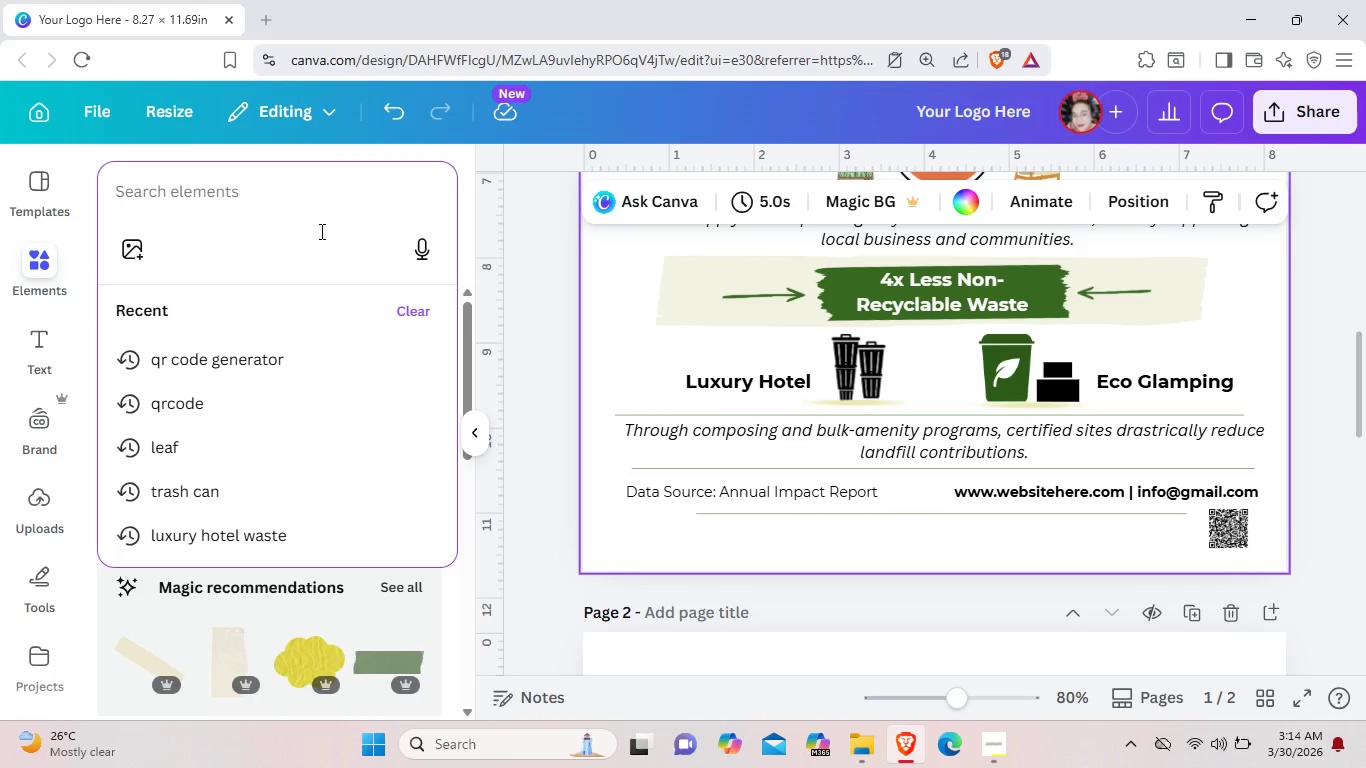 
type(leaf)
 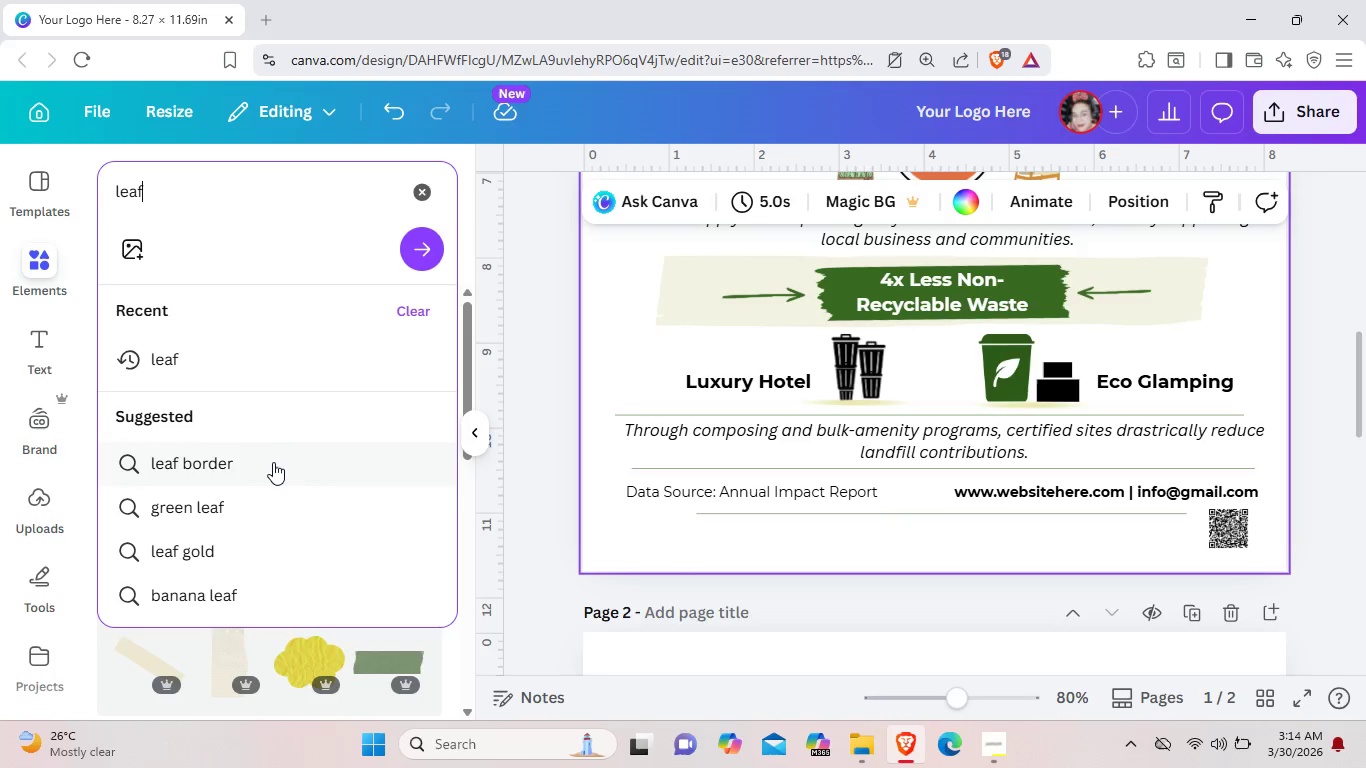 
left_click([274, 463])
 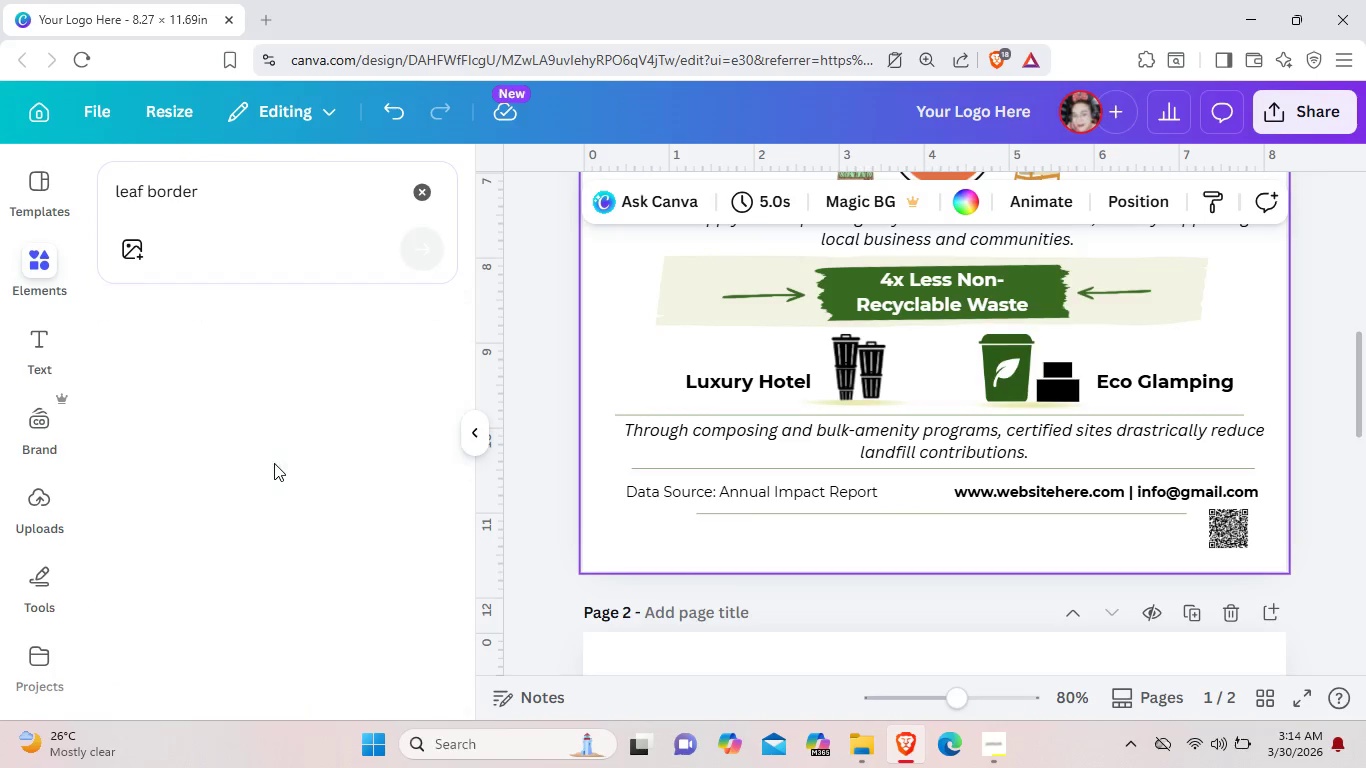 
mouse_move([296, 460])
 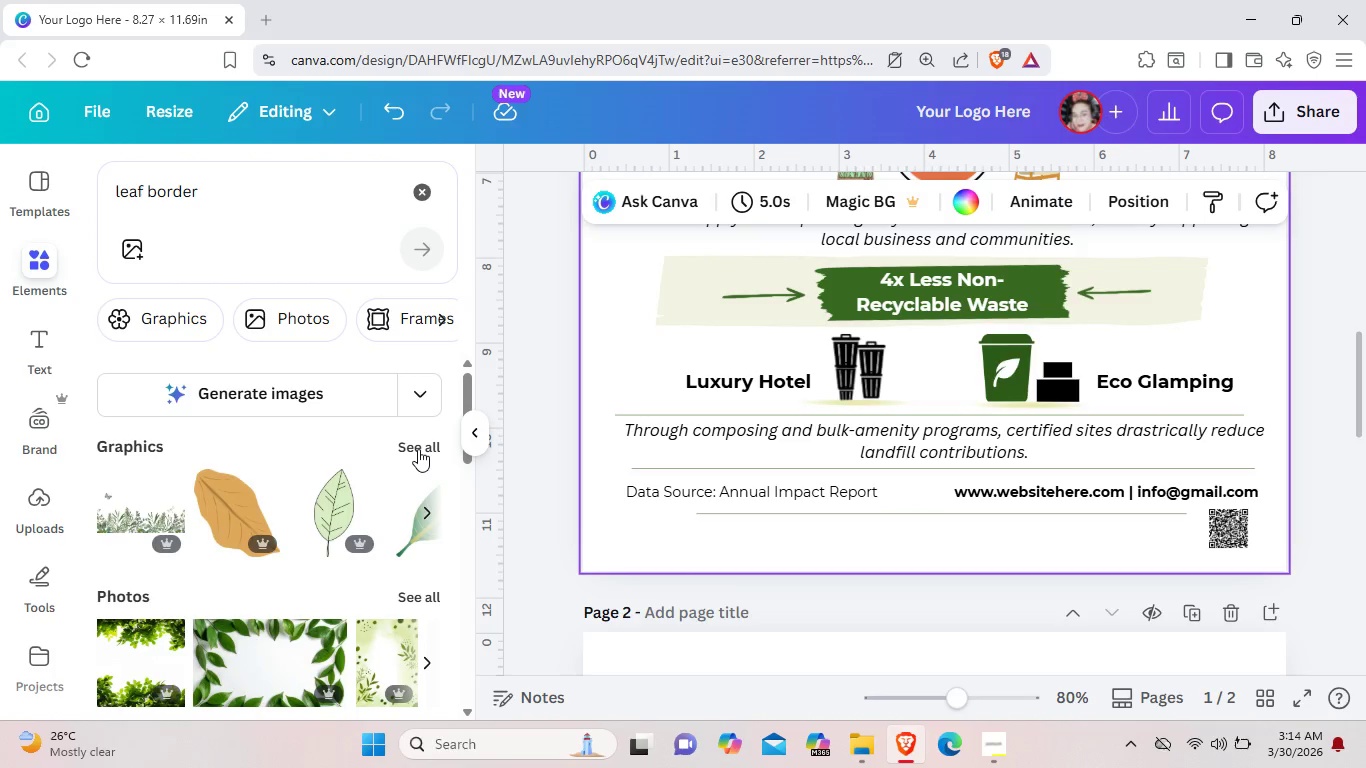 
left_click([418, 449])
 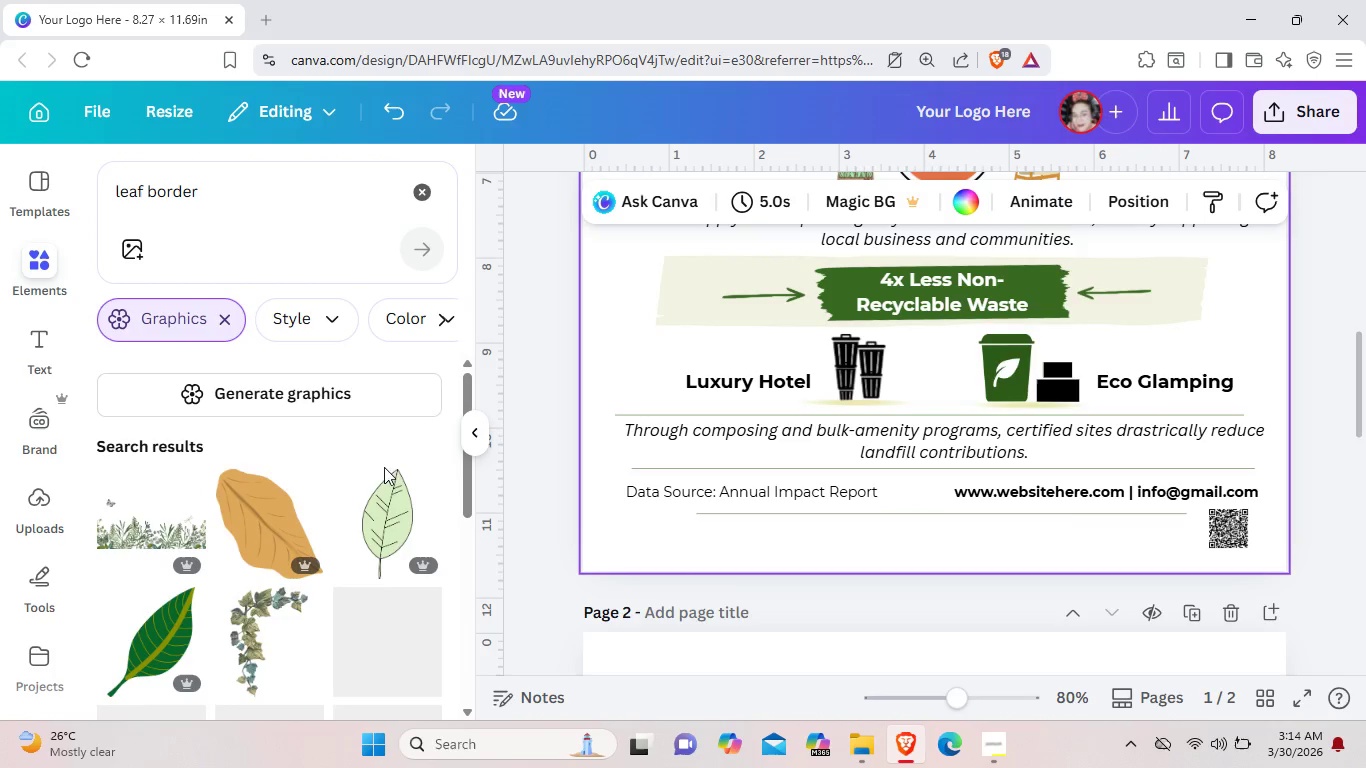 
scroll: coordinate [378, 472], scroll_direction: down, amount: 3.0
 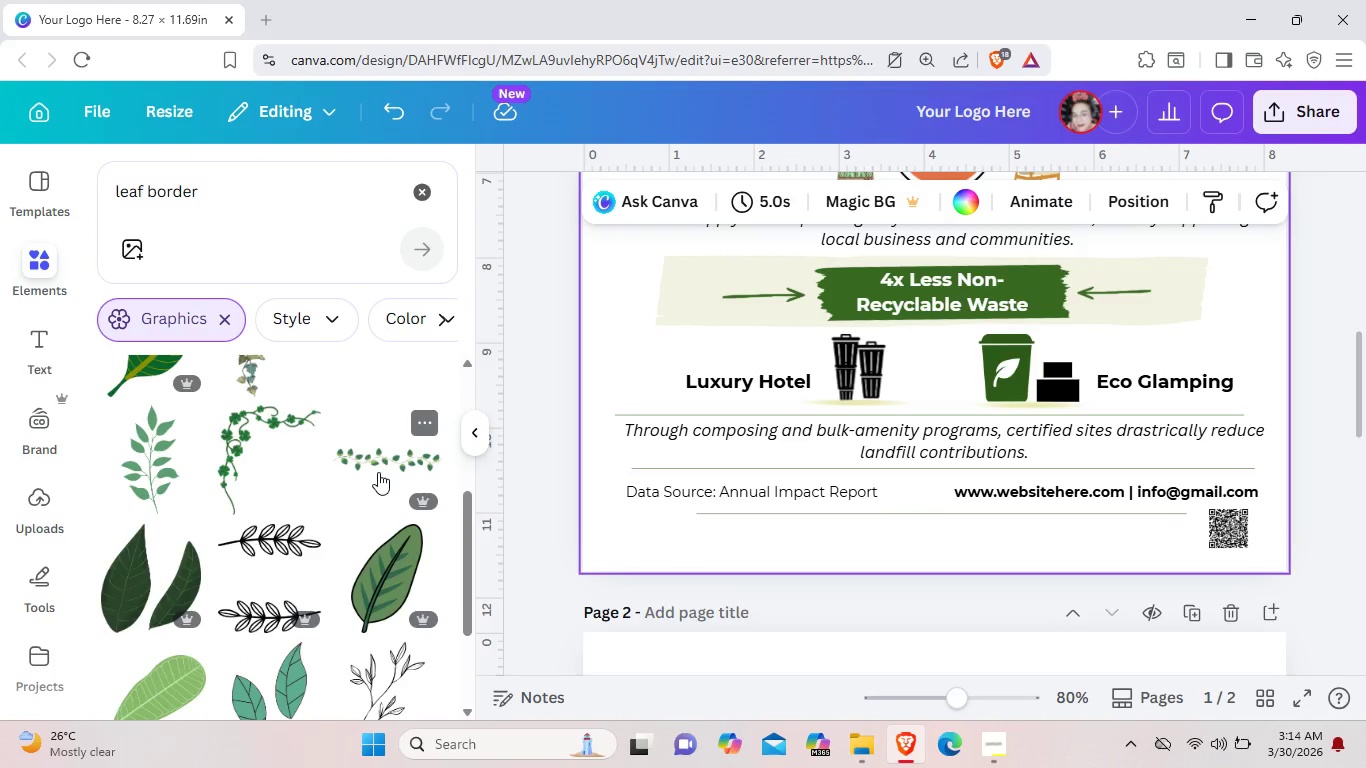 
scroll: coordinate [378, 472], scroll_direction: up, amount: 2.0
 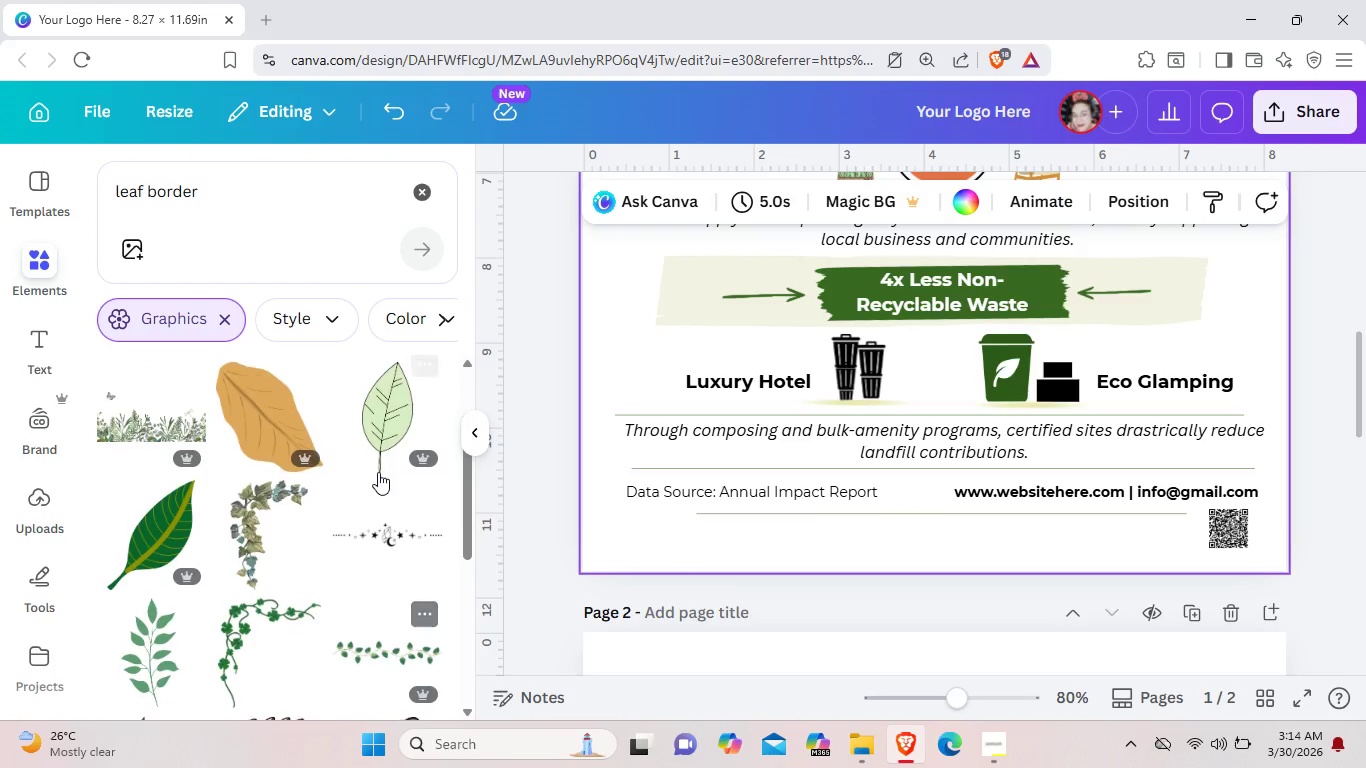 
scroll: coordinate [378, 472], scroll_direction: down, amount: 3.0
 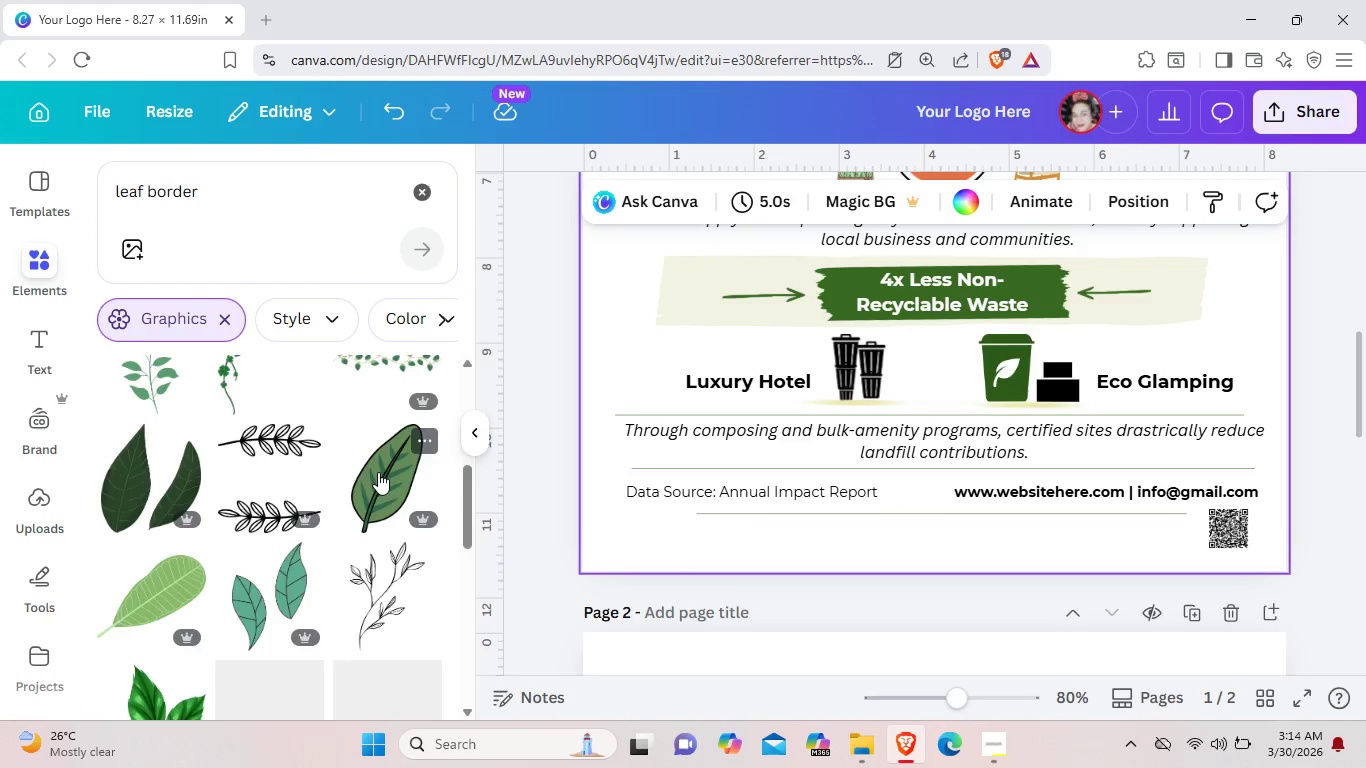 
scroll: coordinate [378, 472], scroll_direction: up, amount: 2.0
 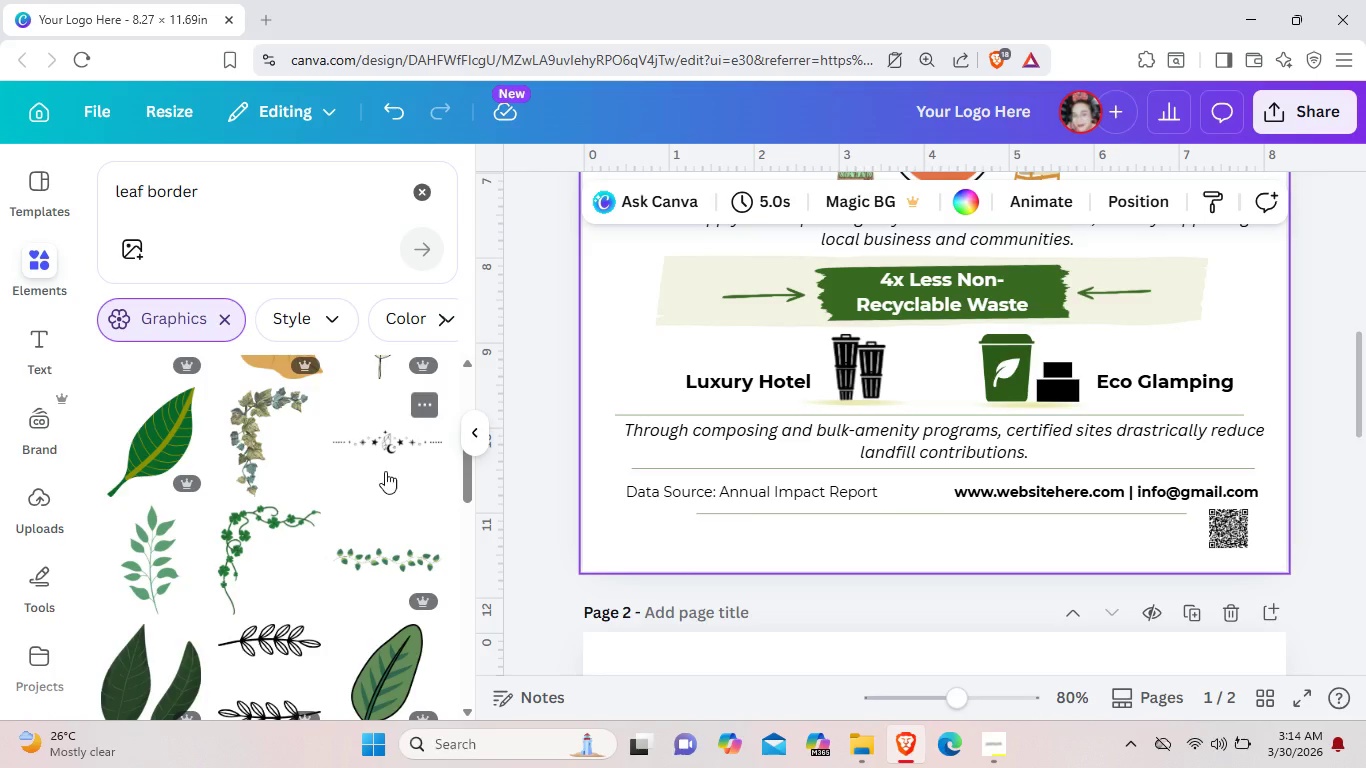 
scroll: coordinate [287, 456], scroll_direction: down, amount: 12.0
 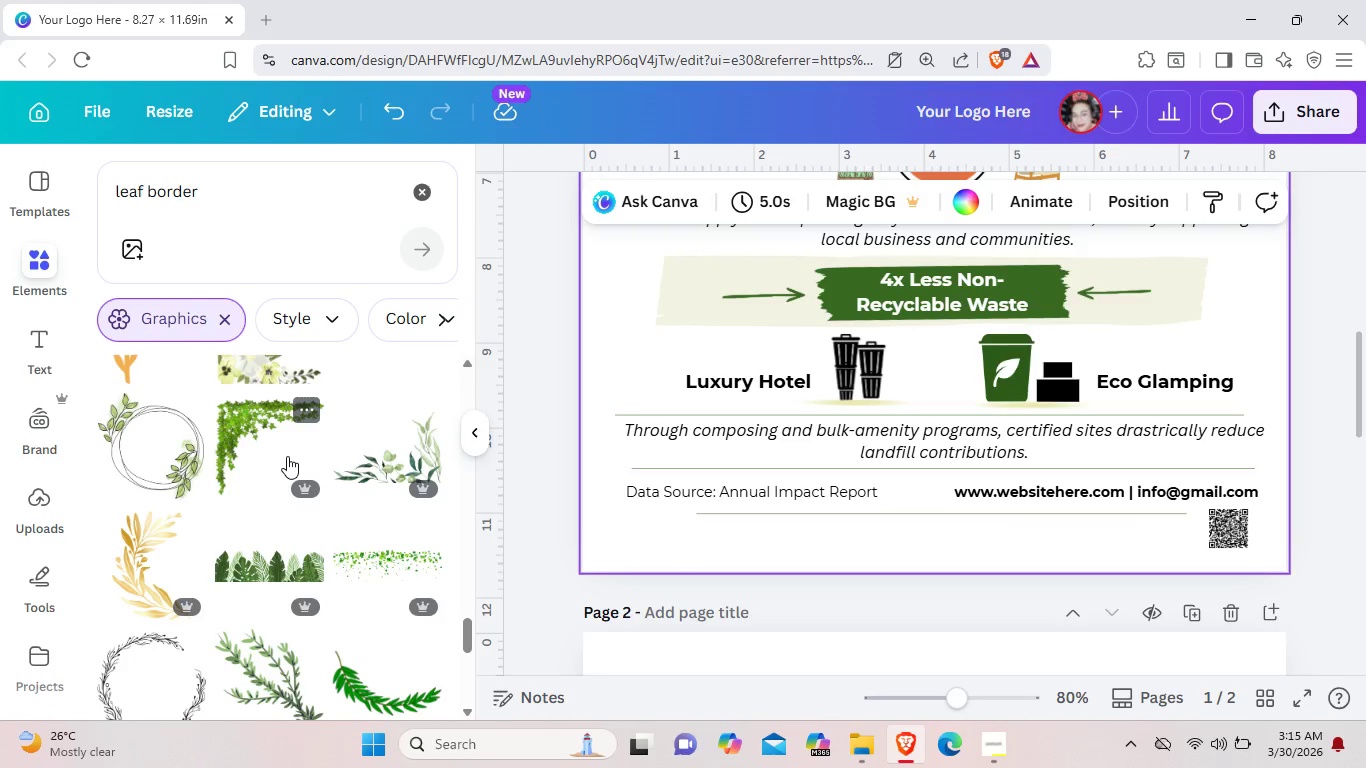 
scroll: coordinate [287, 456], scroll_direction: down, amount: 10.0
 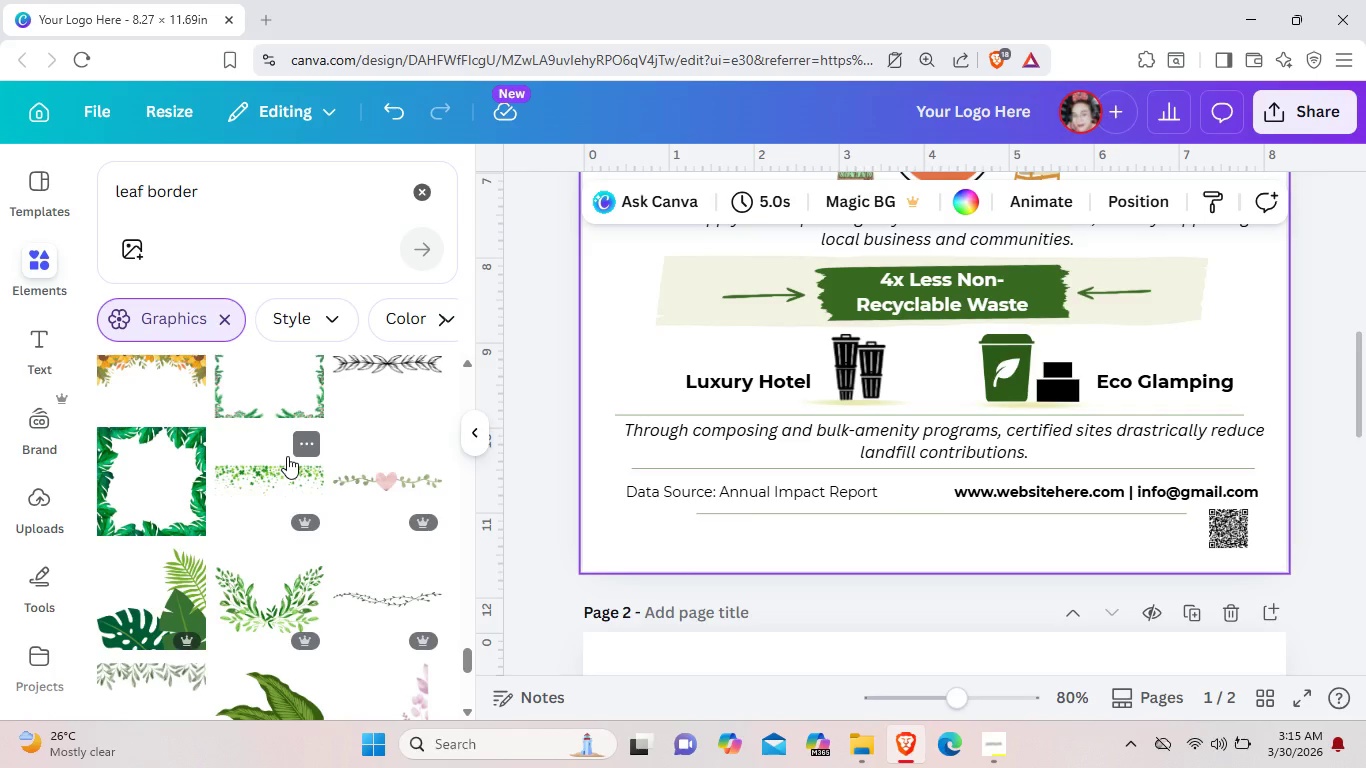 
scroll: coordinate [287, 457], scroll_direction: down, amount: 4.0
 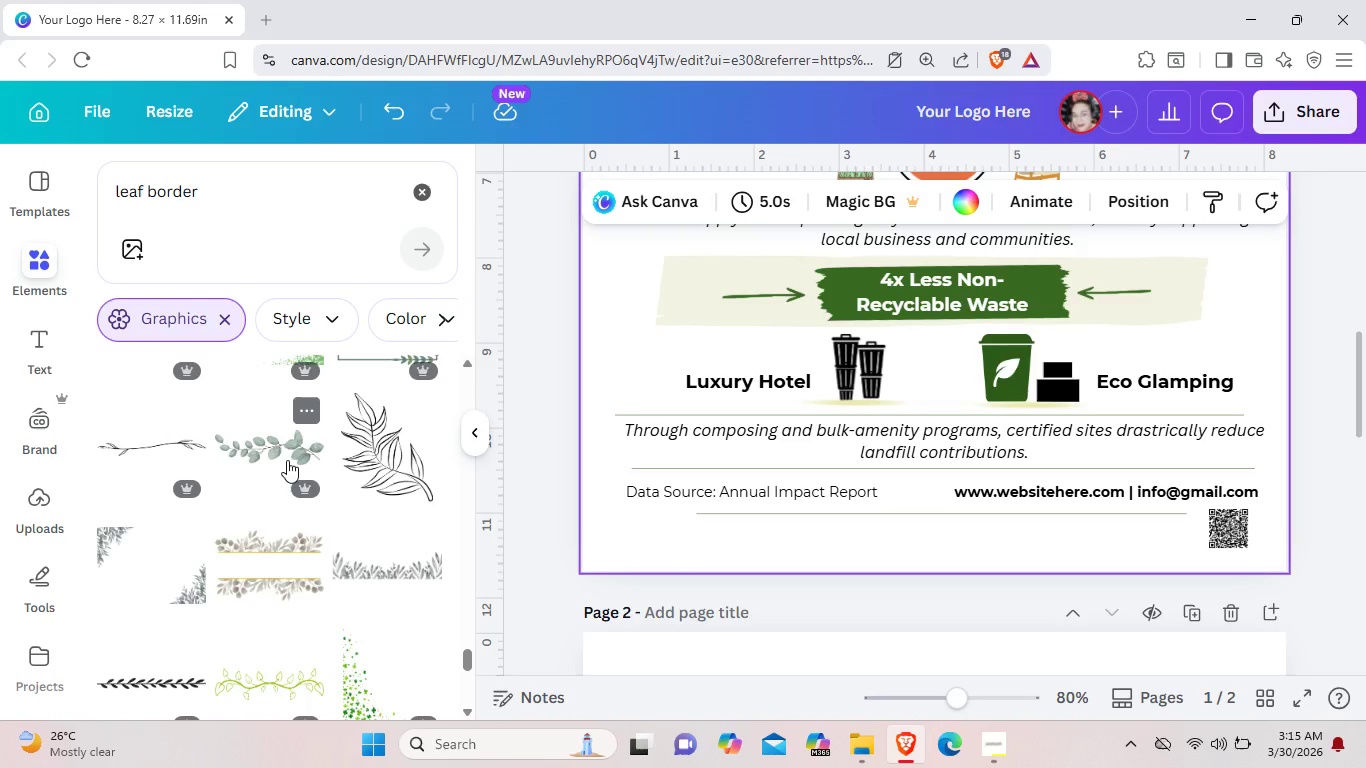 
scroll: coordinate [289, 462], scroll_direction: up, amount: 5.0
 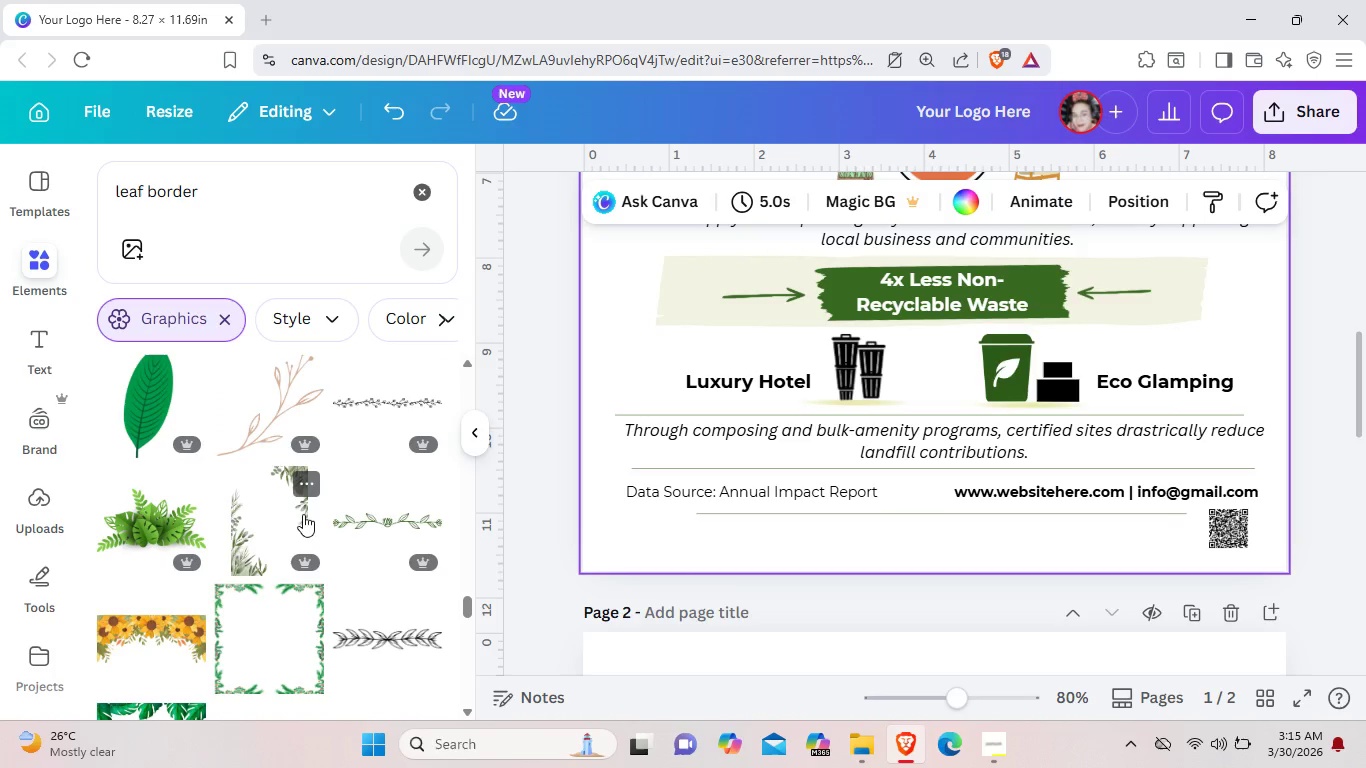 
left_click([372, 520])
 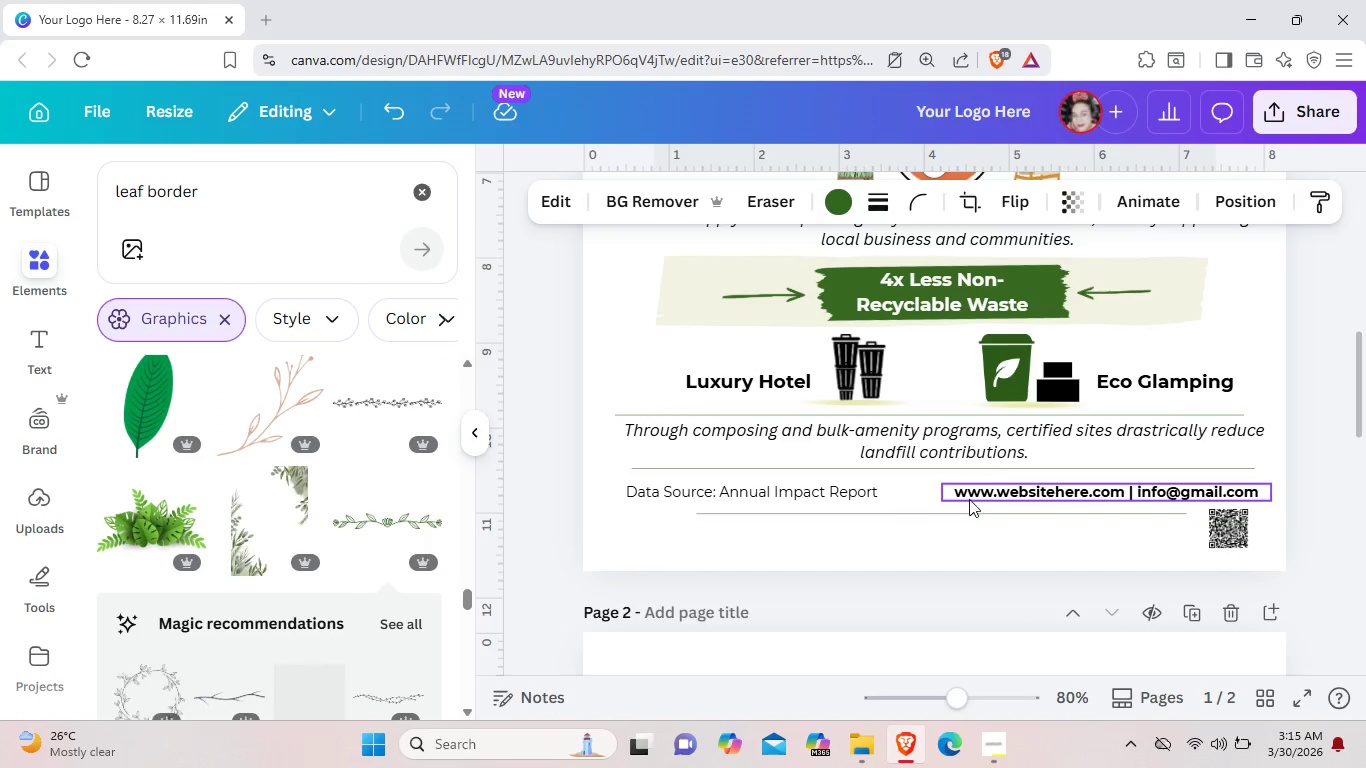 
scroll: coordinate [952, 539], scroll_direction: up, amount: 3.0
 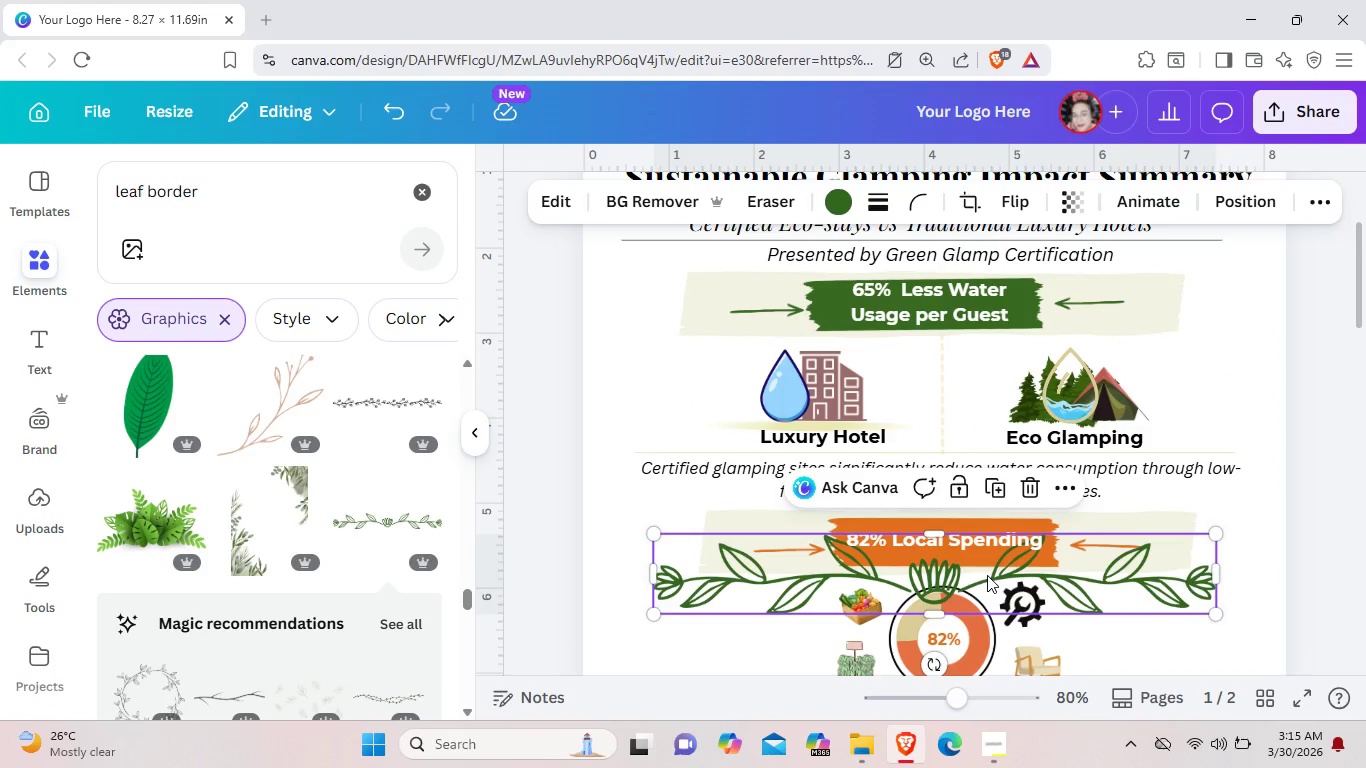 
left_click_drag(start_coordinate=[987, 573], to_coordinate=[956, 439])
 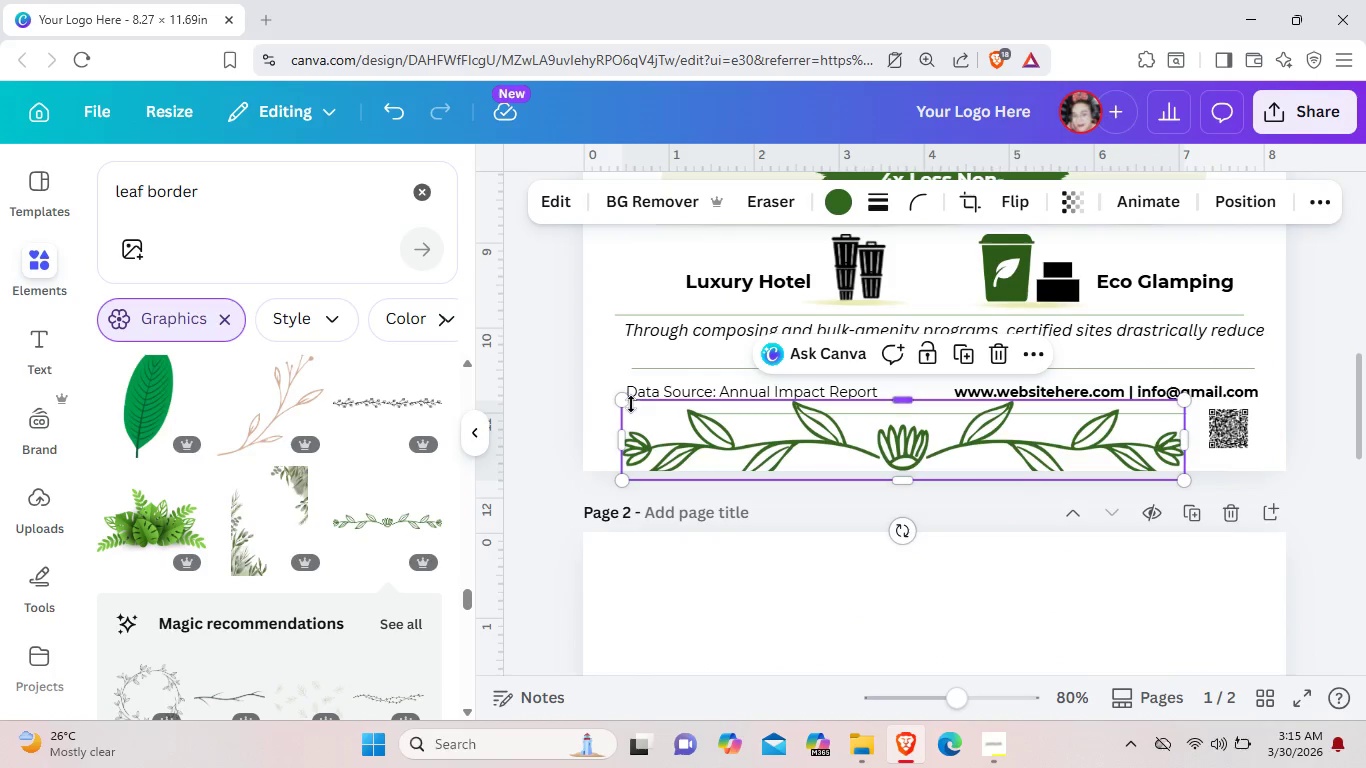 
scroll: coordinate [1130, 570], scroll_direction: down, amount: 11.0
 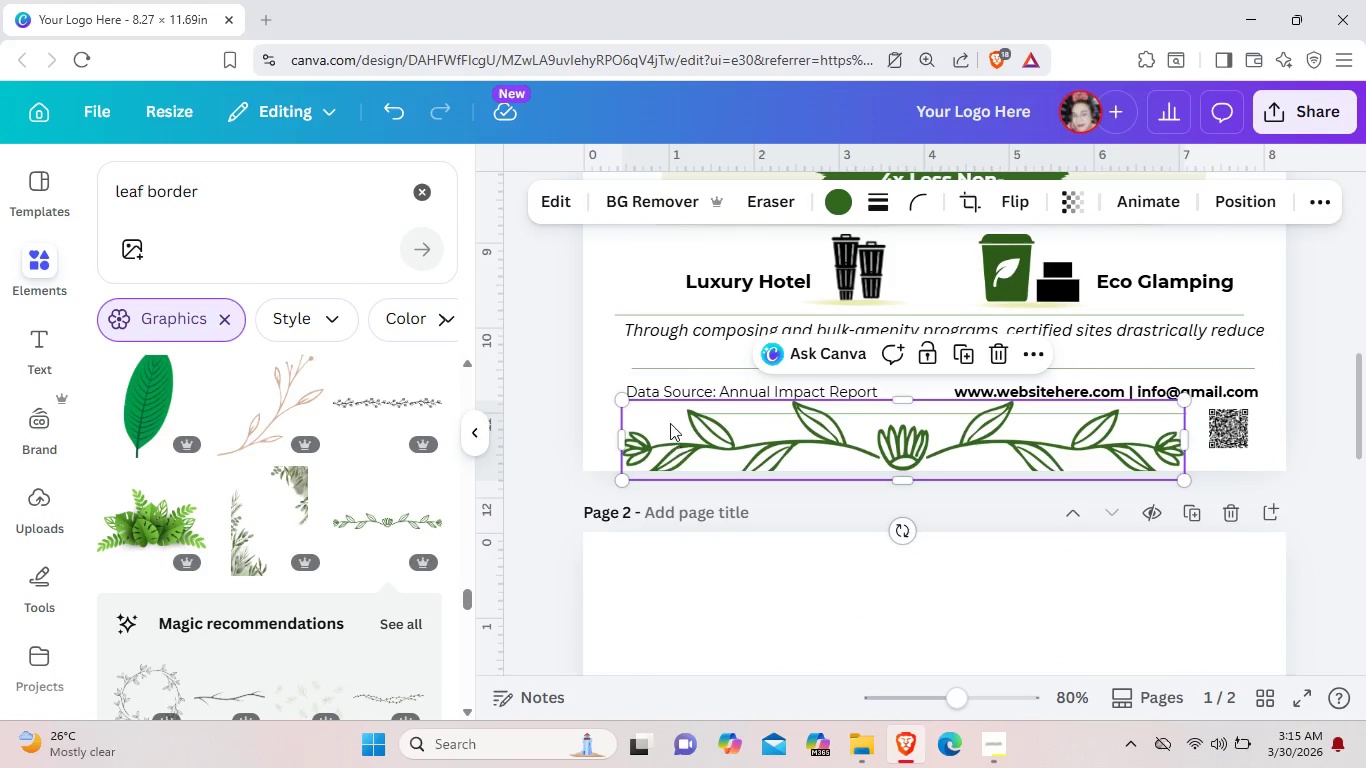 
left_click_drag(start_coordinate=[625, 402], to_coordinate=[1054, 431])
 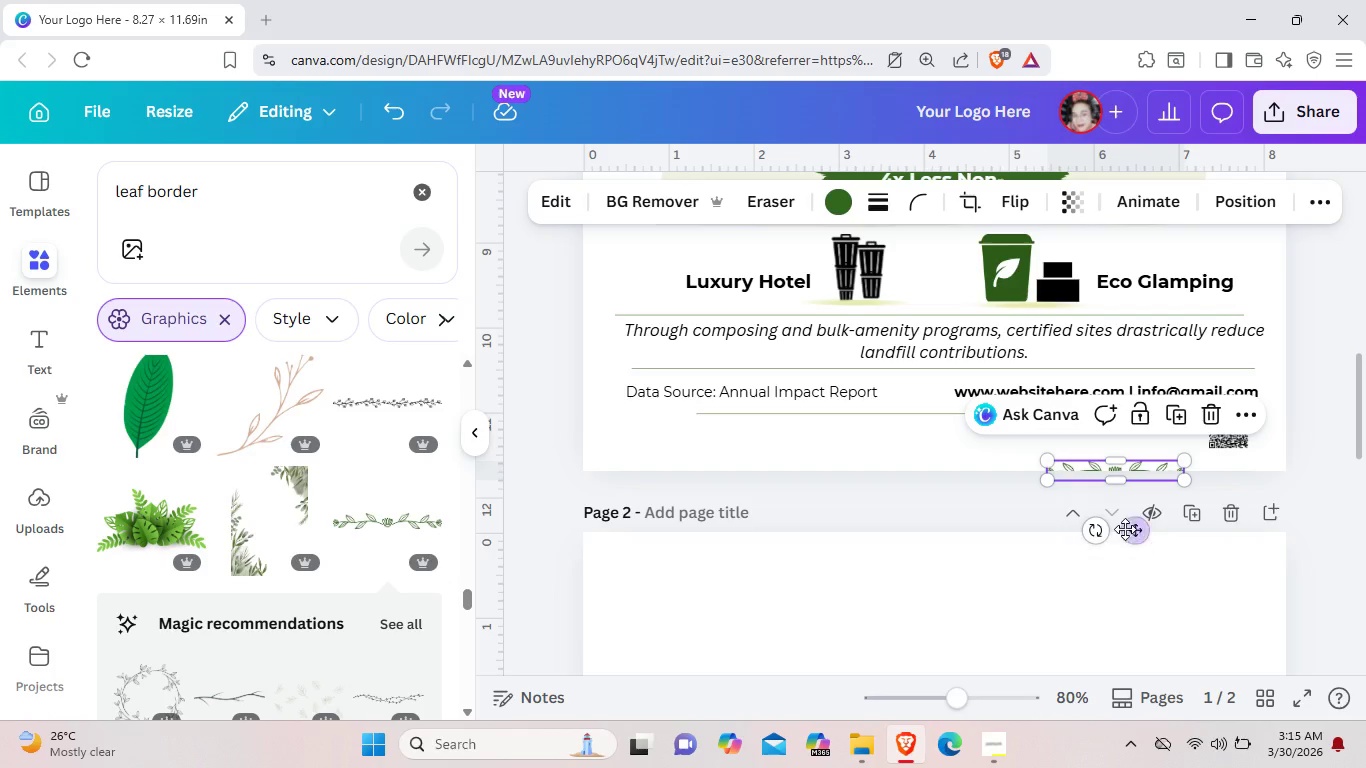 
left_click_drag(start_coordinate=[1140, 532], to_coordinate=[991, 502])
 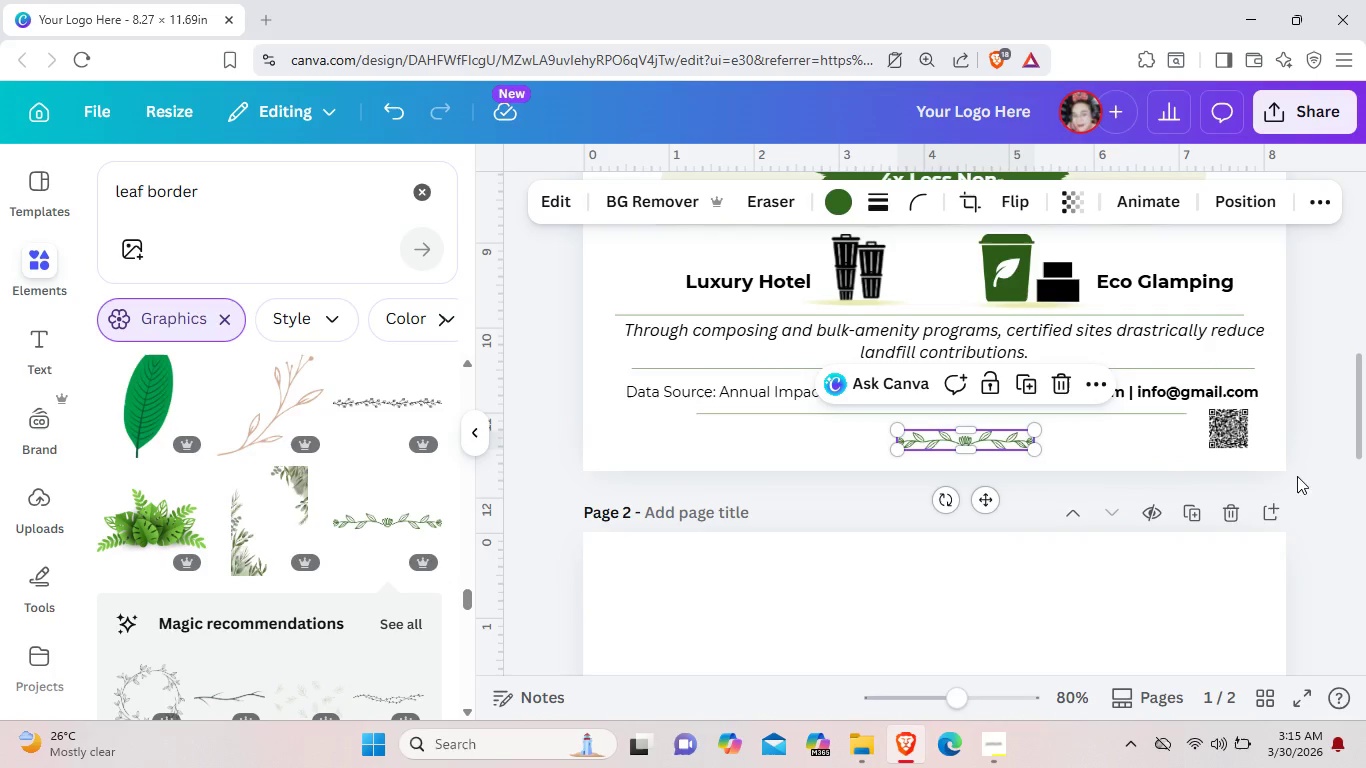 
left_click([1306, 476])
 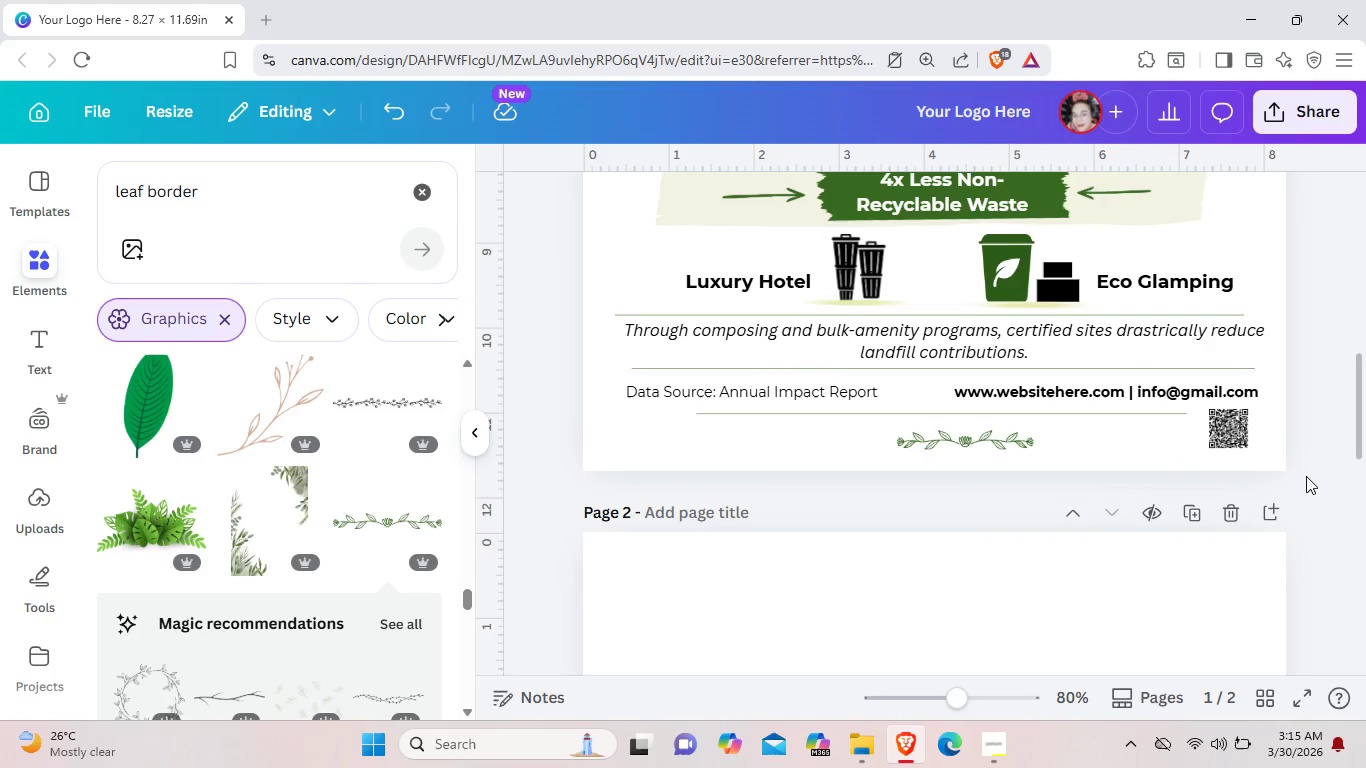 
scroll: coordinate [1302, 473], scroll_direction: up, amount: 9.0
 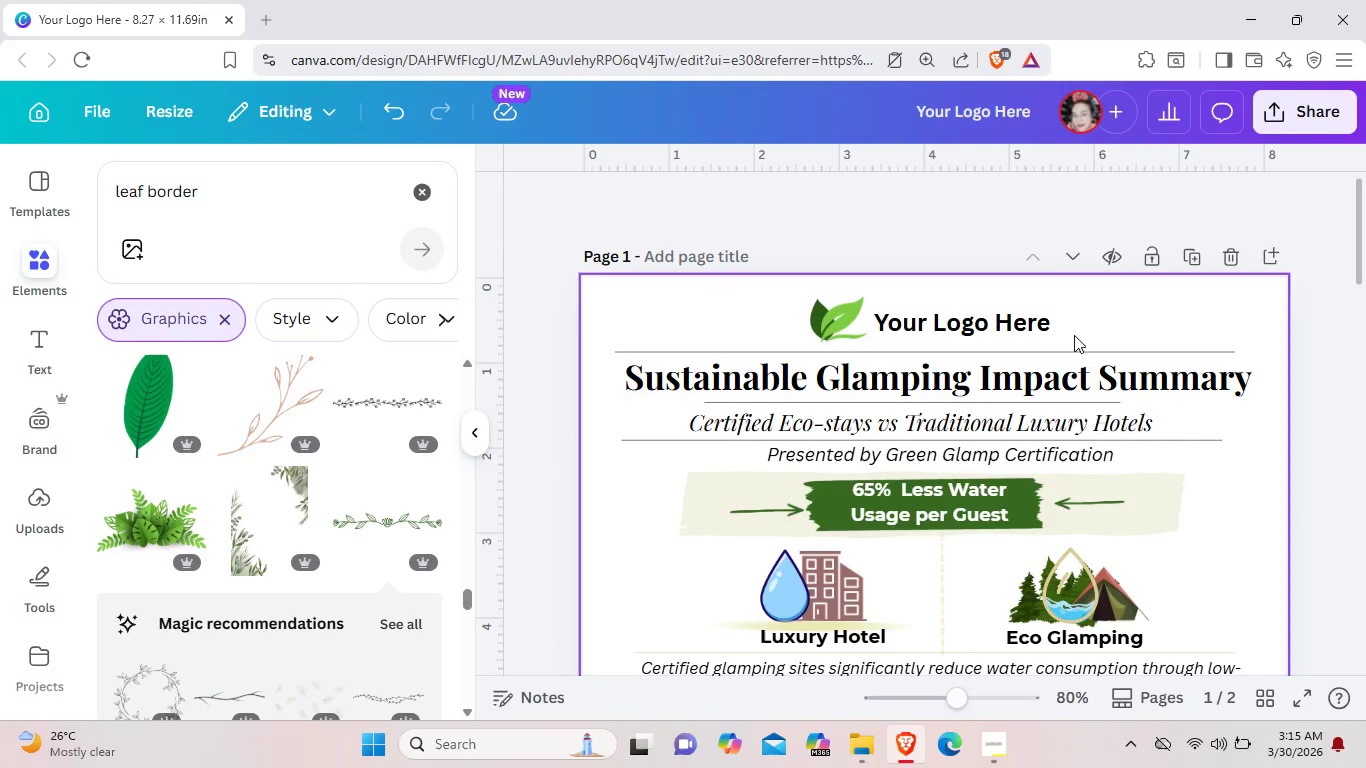 
left_click([840, 317])
 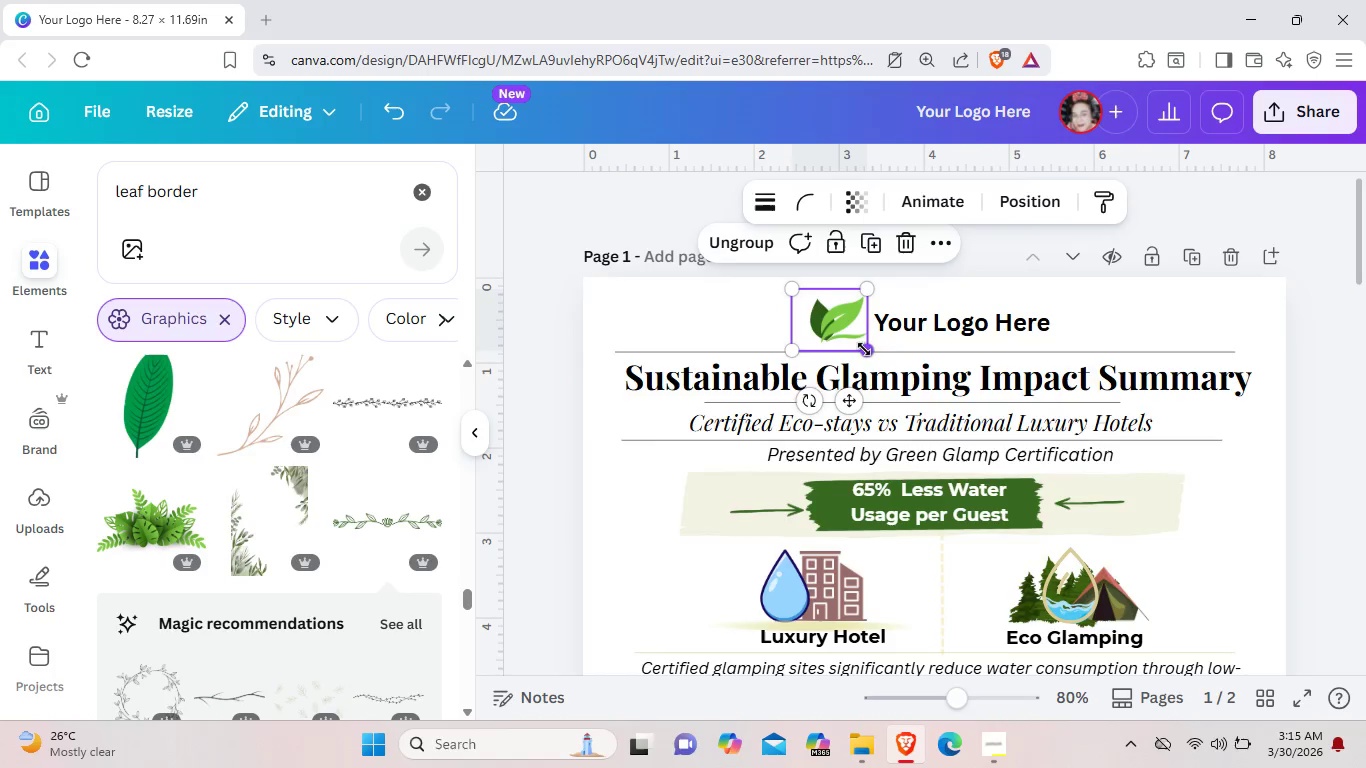 
left_click_drag(start_coordinate=[865, 349], to_coordinate=[858, 335])
 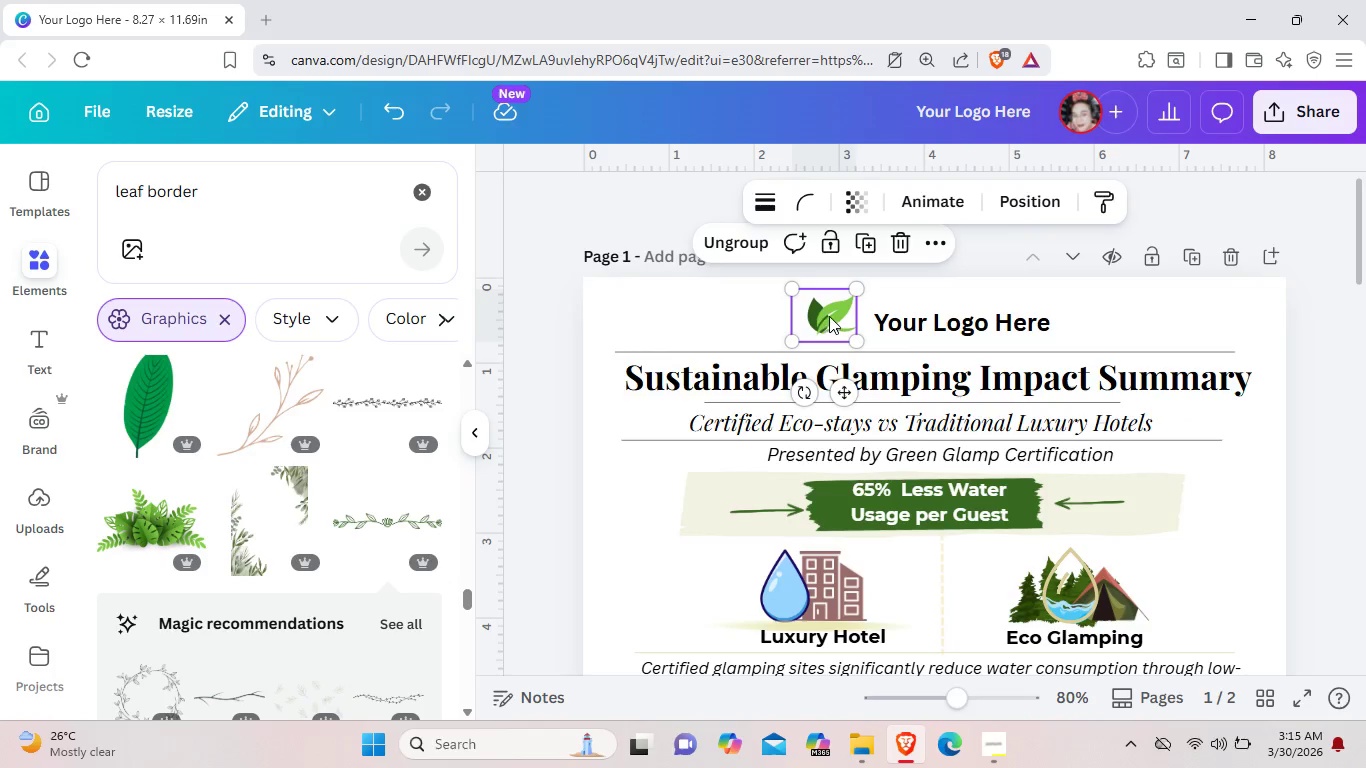 
left_click_drag(start_coordinate=[829, 317], to_coordinate=[832, 327])
 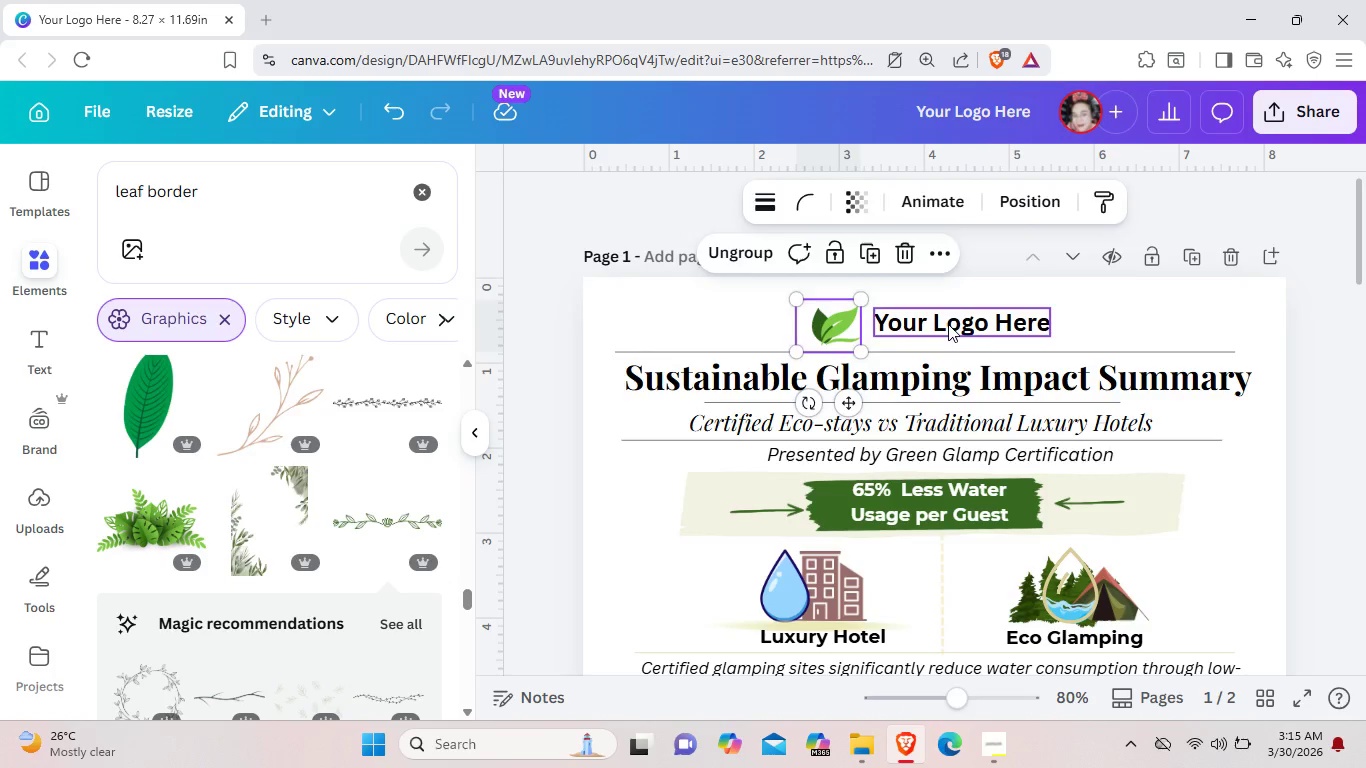 
left_click([948, 324])
 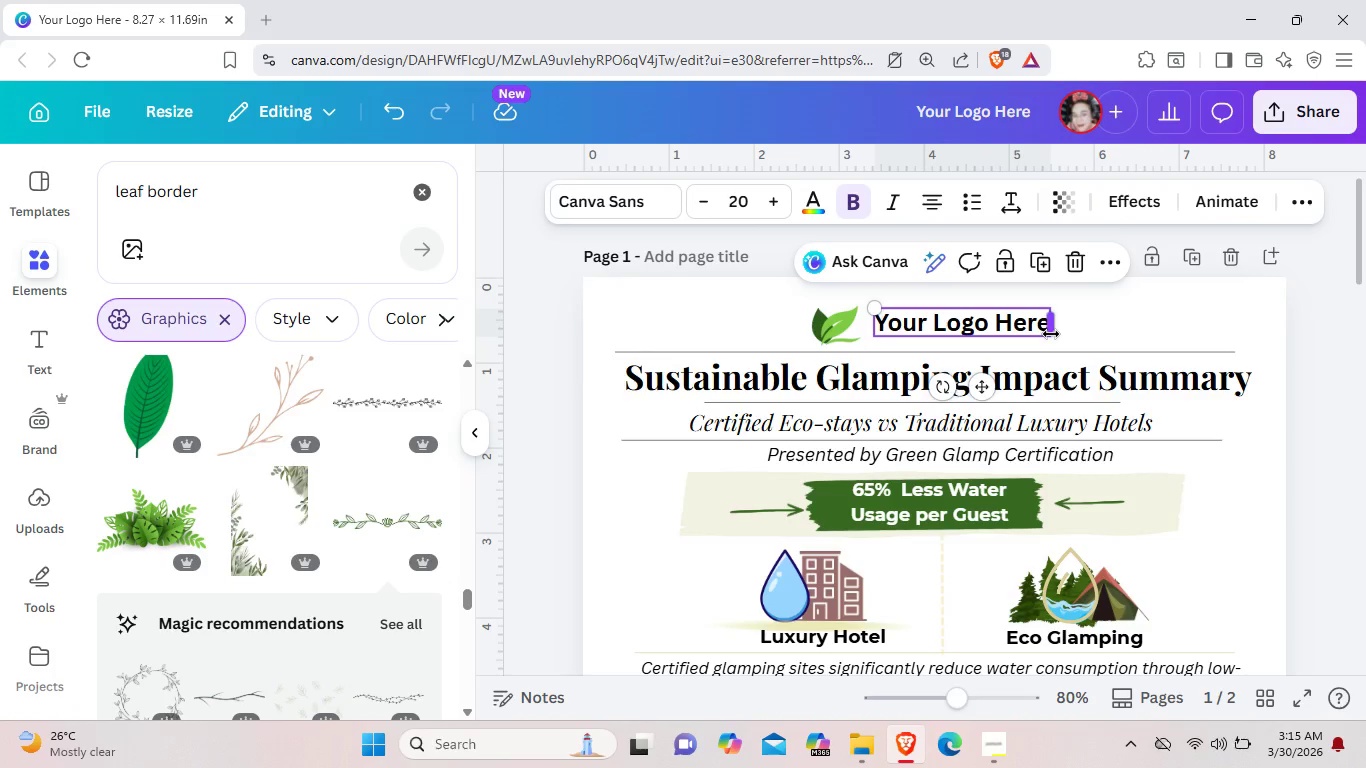 
left_click_drag(start_coordinate=[1051, 334], to_coordinate=[1074, 309])
 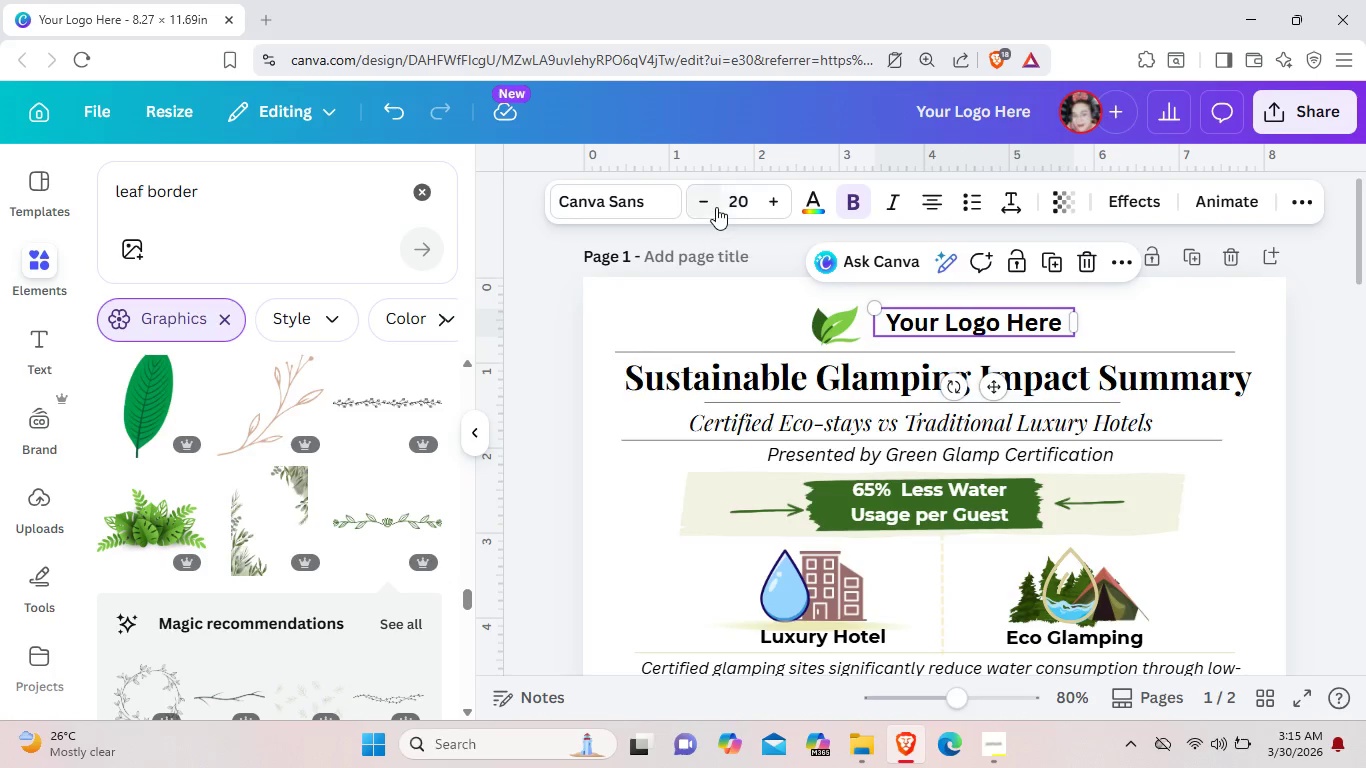 
double_click([716, 207])
 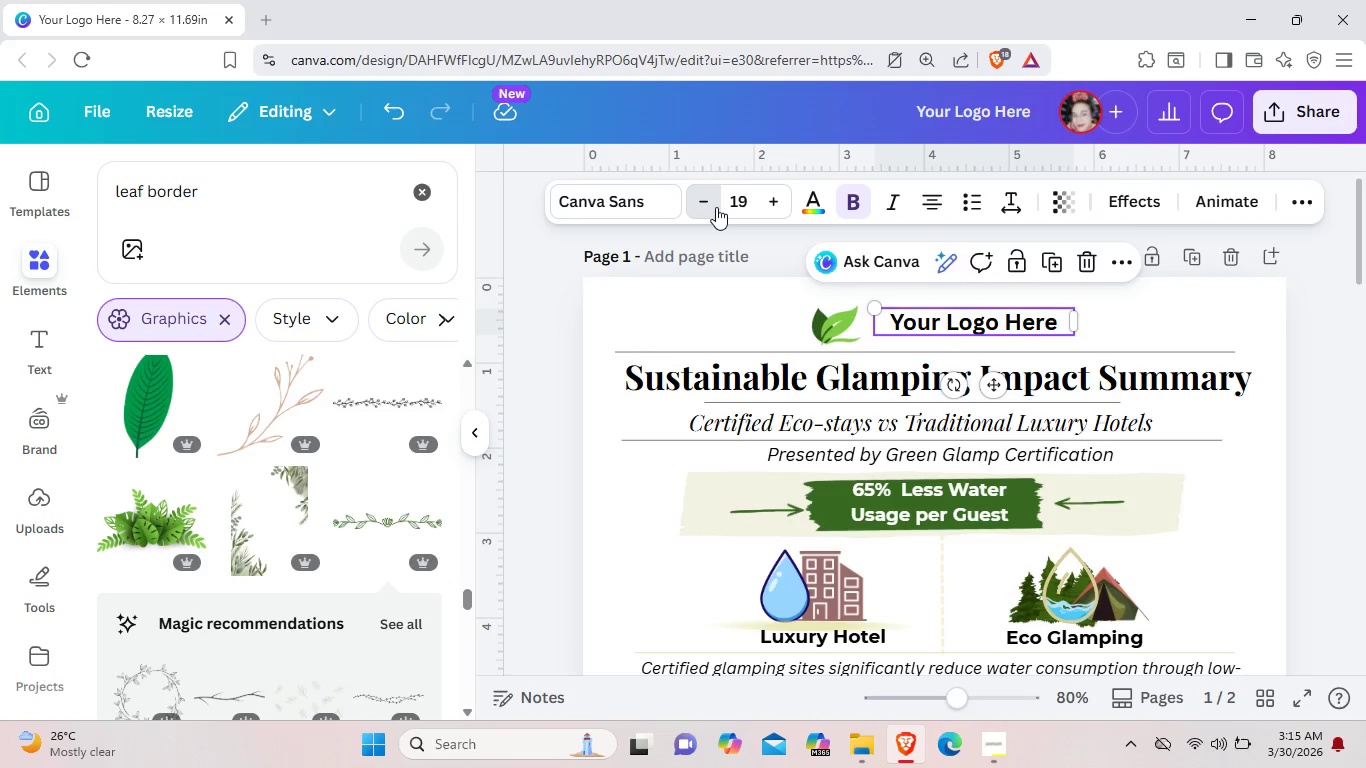 
triple_click([716, 207])
 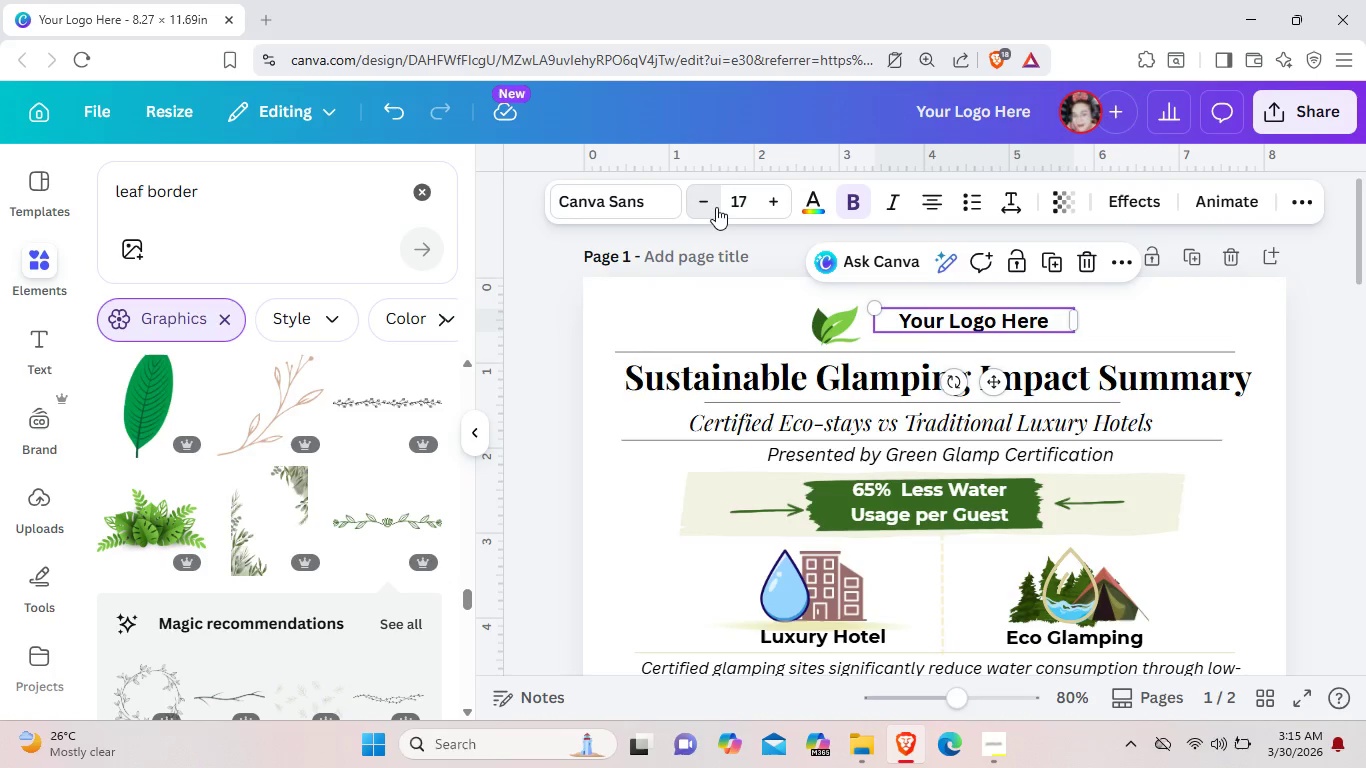 
triple_click([716, 207])
 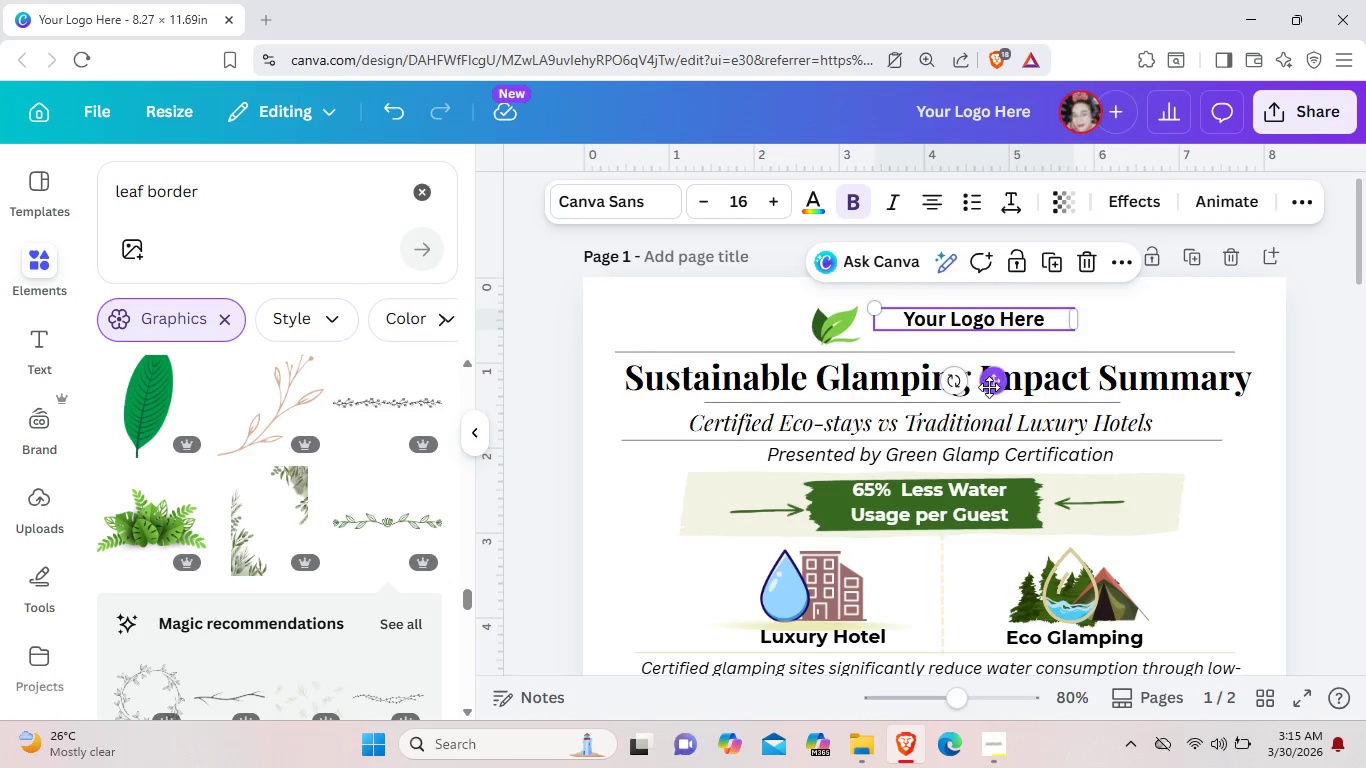 
left_click_drag(start_coordinate=[989, 387], to_coordinate=[974, 396])
 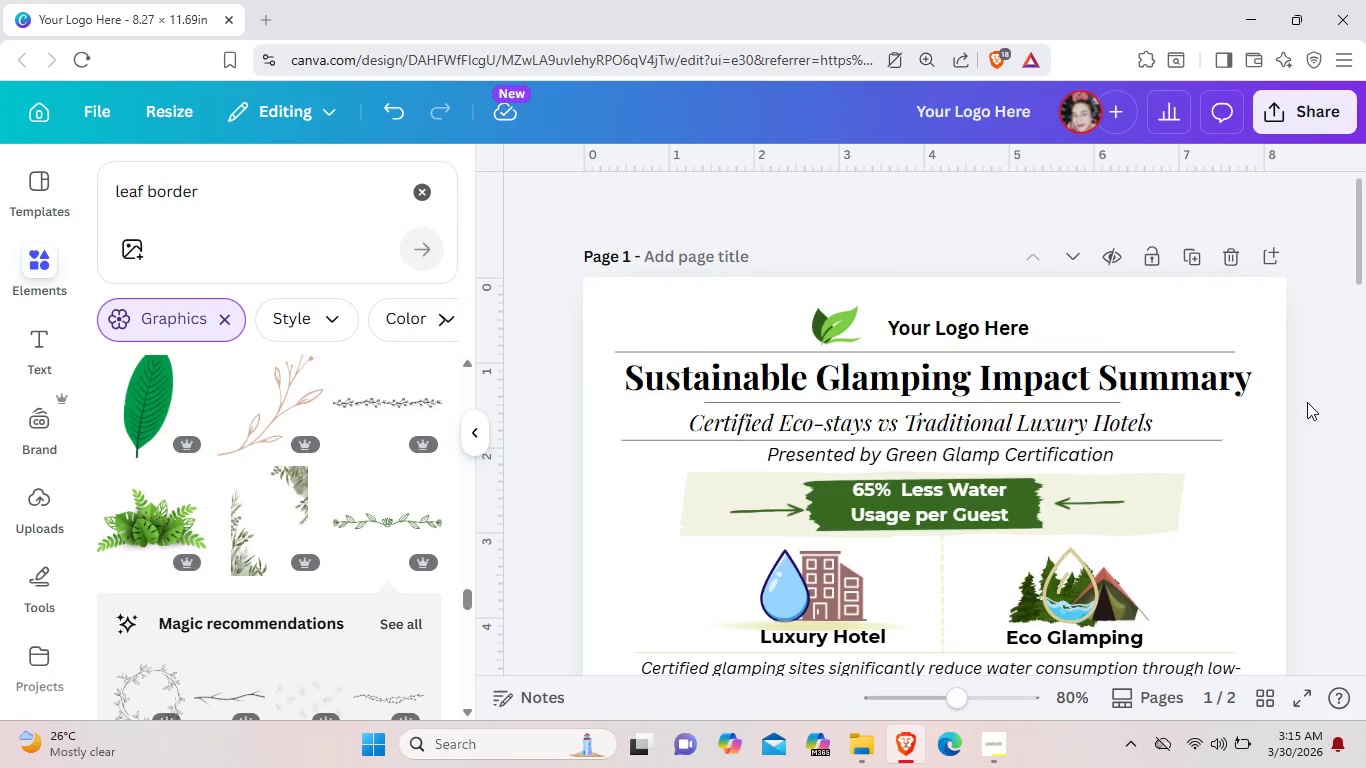 
scroll: coordinate [1309, 402], scroll_direction: down, amount: 6.0
 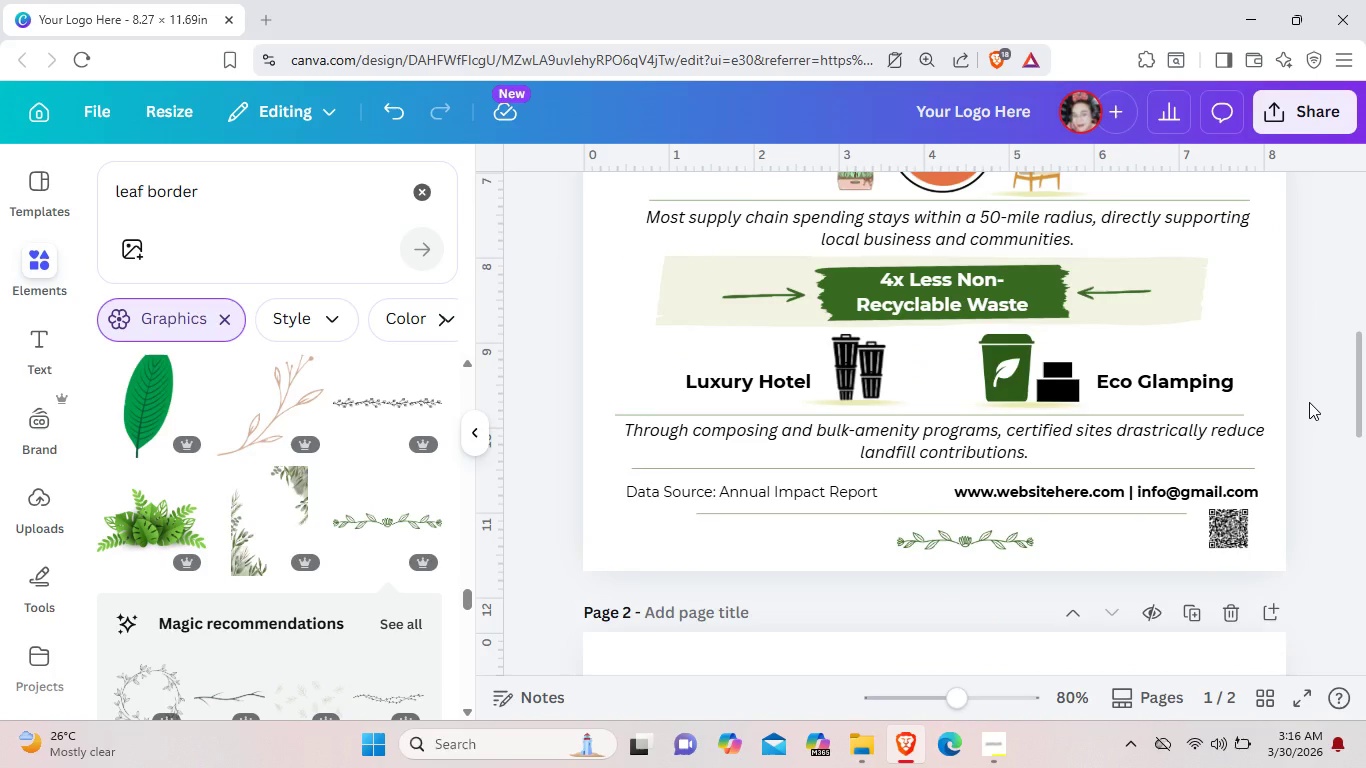 
wait(5.05)
 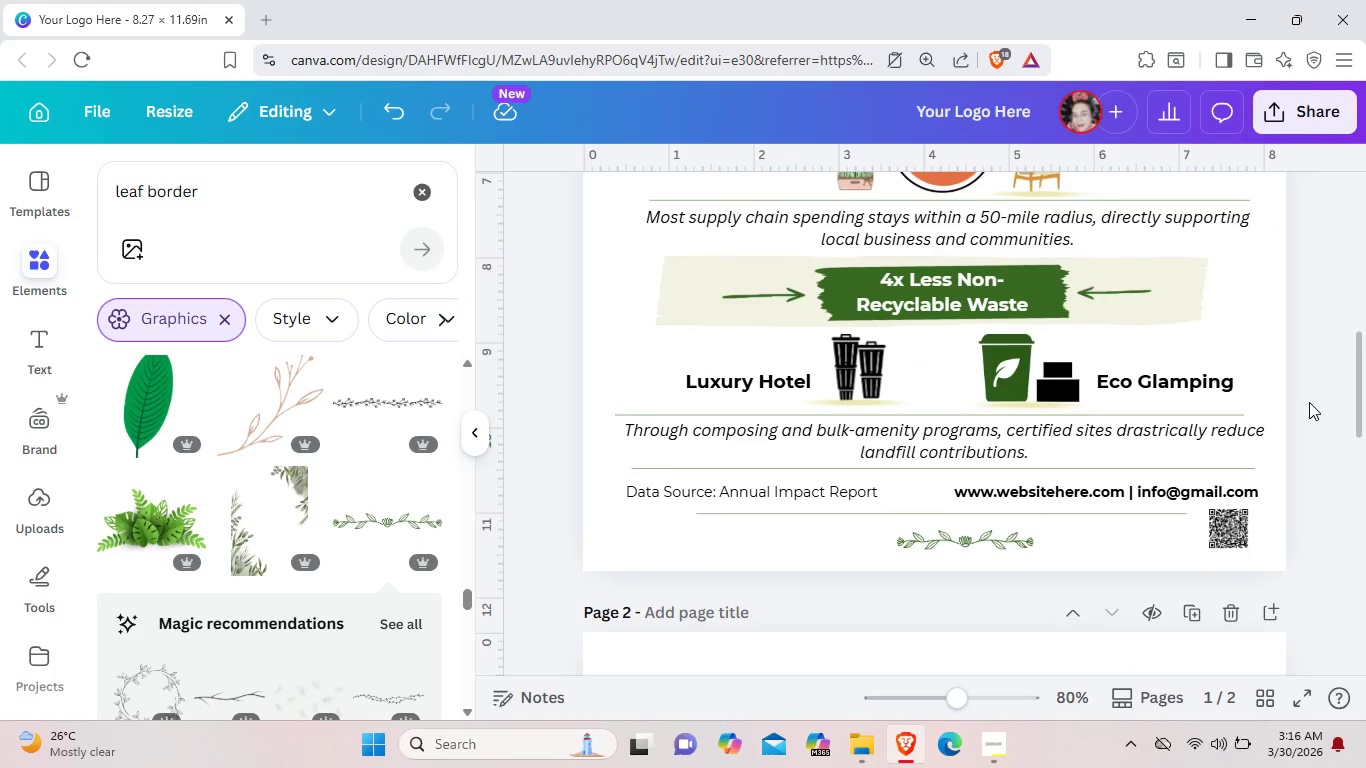 
scroll: coordinate [1309, 402], scroll_direction: up, amount: 3.0
 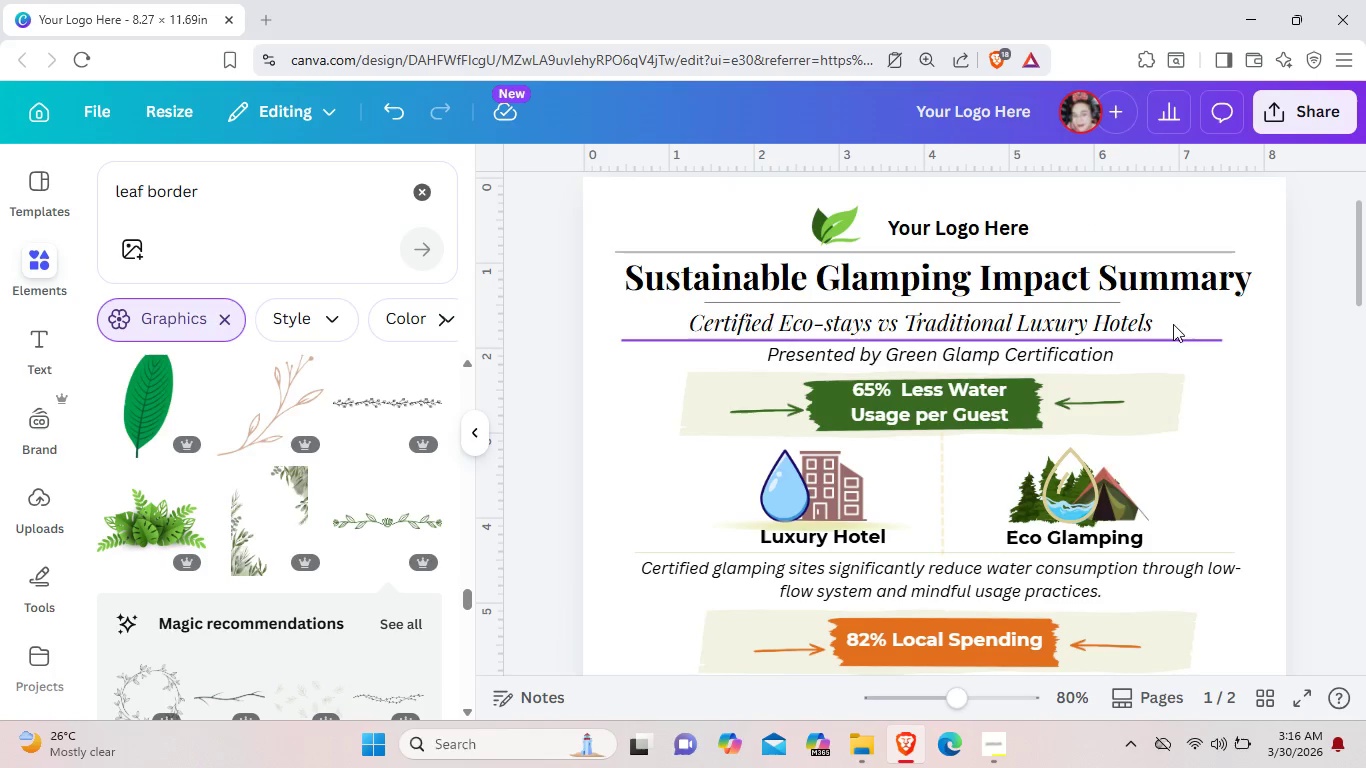 
left_click_drag(start_coordinate=[1138, 324], to_coordinate=[1144, 324])
 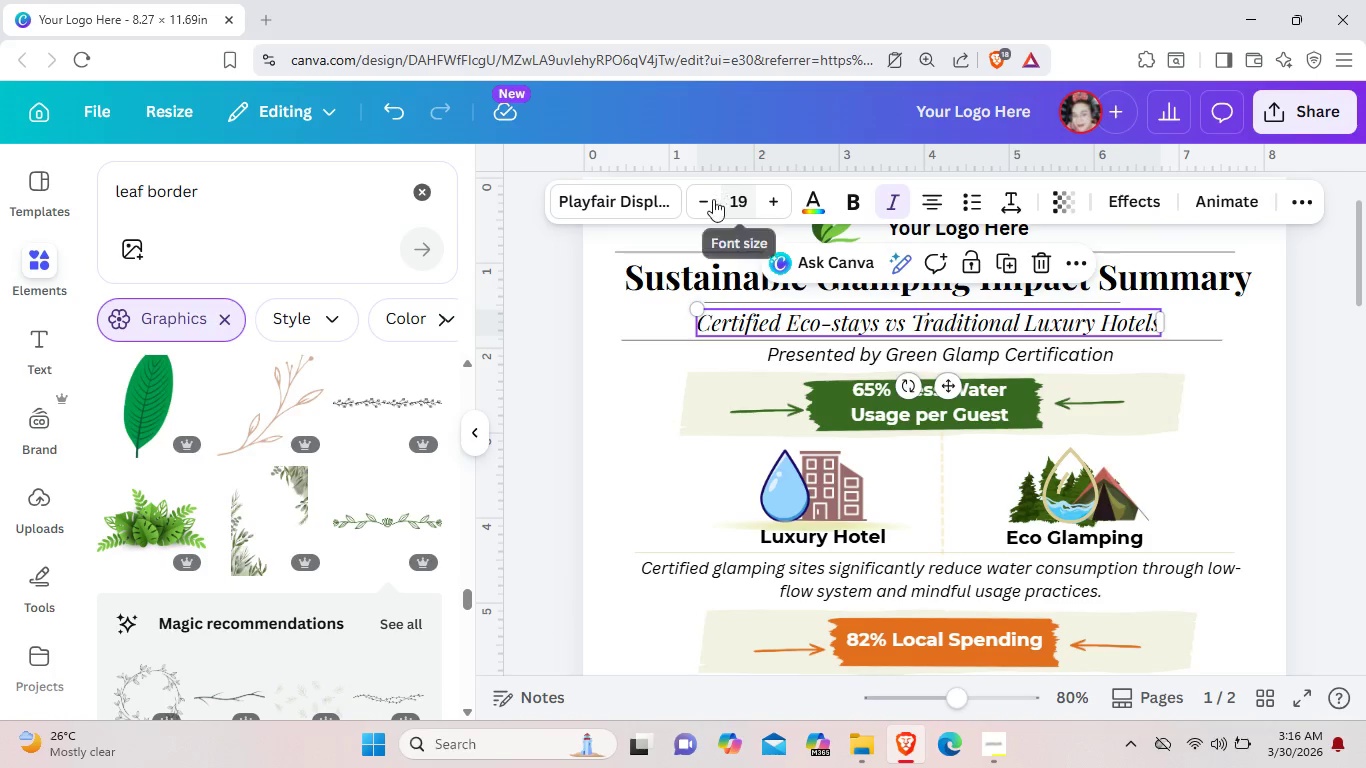 
double_click([709, 200])
 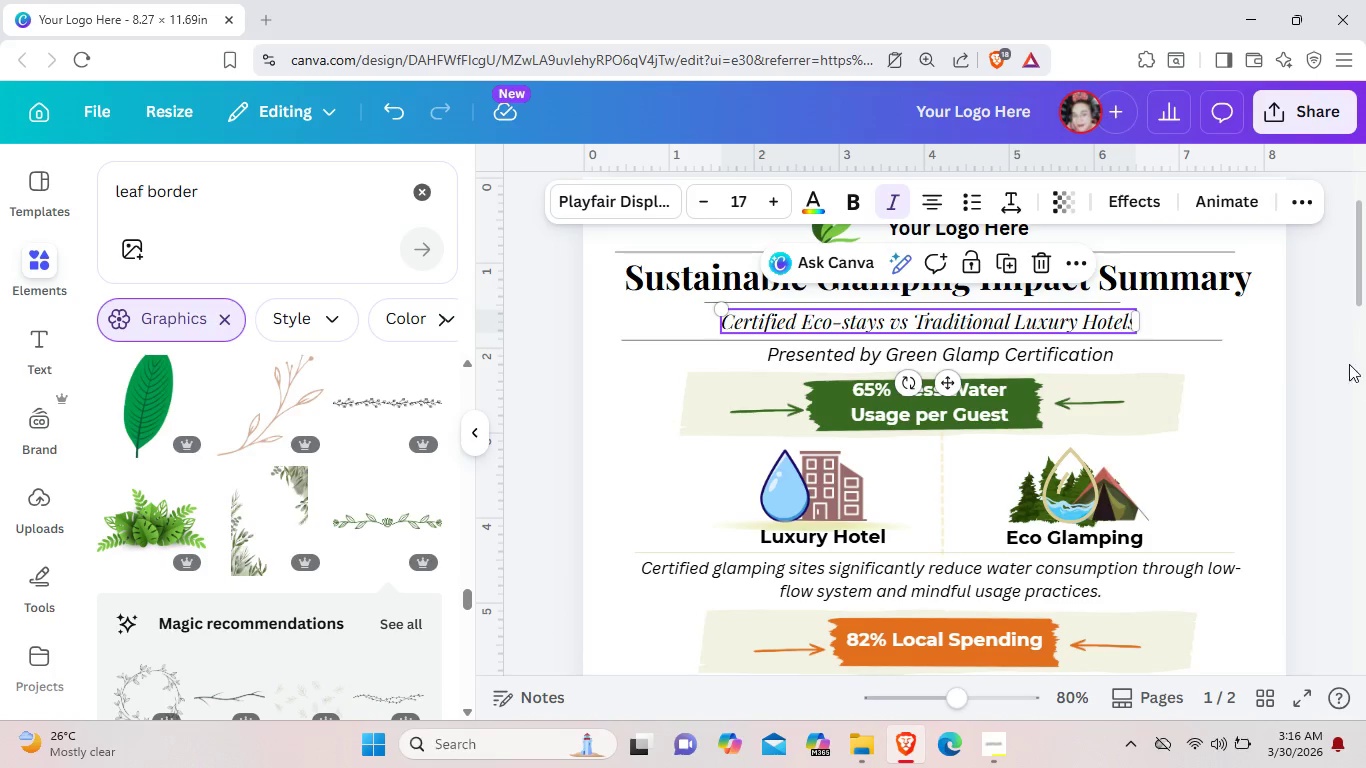 
left_click([1287, 364])
 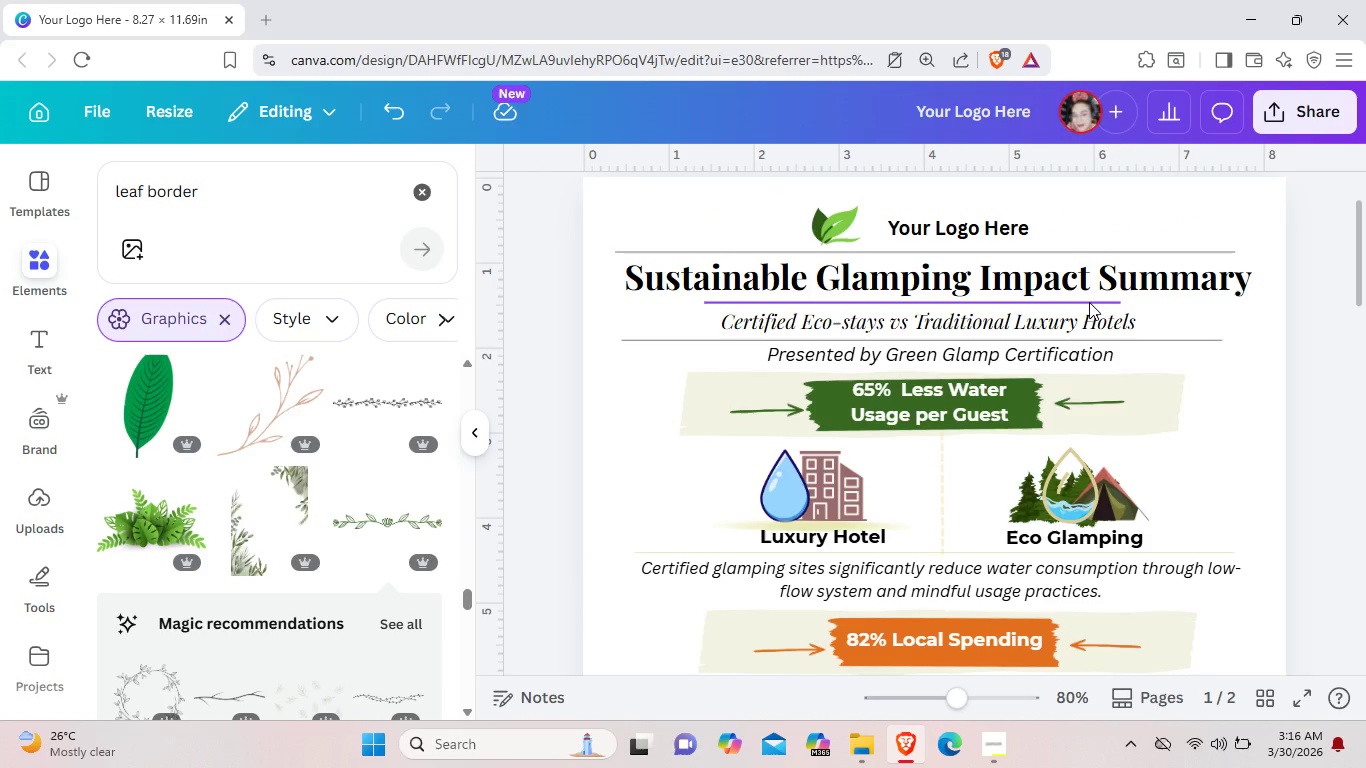 
left_click([1089, 302])
 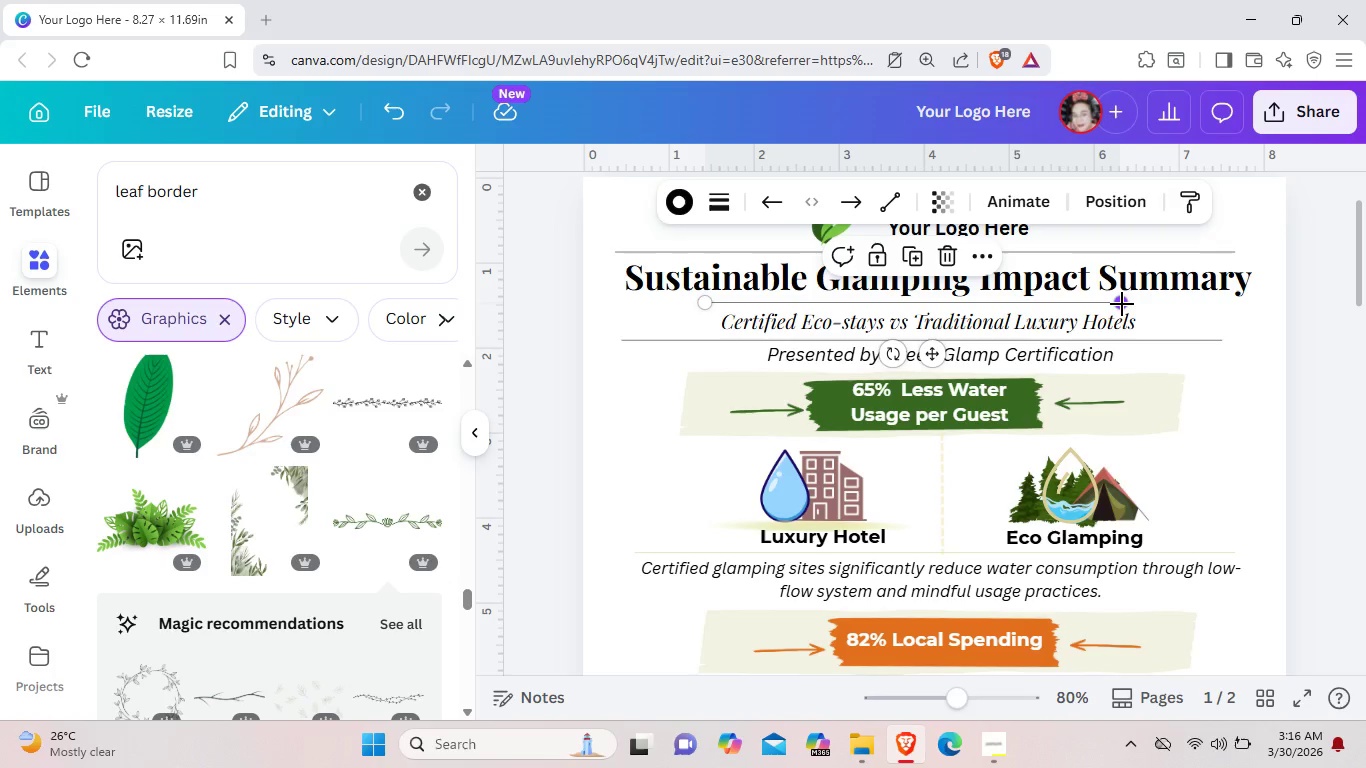 
left_click_drag(start_coordinate=[1121, 304], to_coordinate=[1156, 303])
 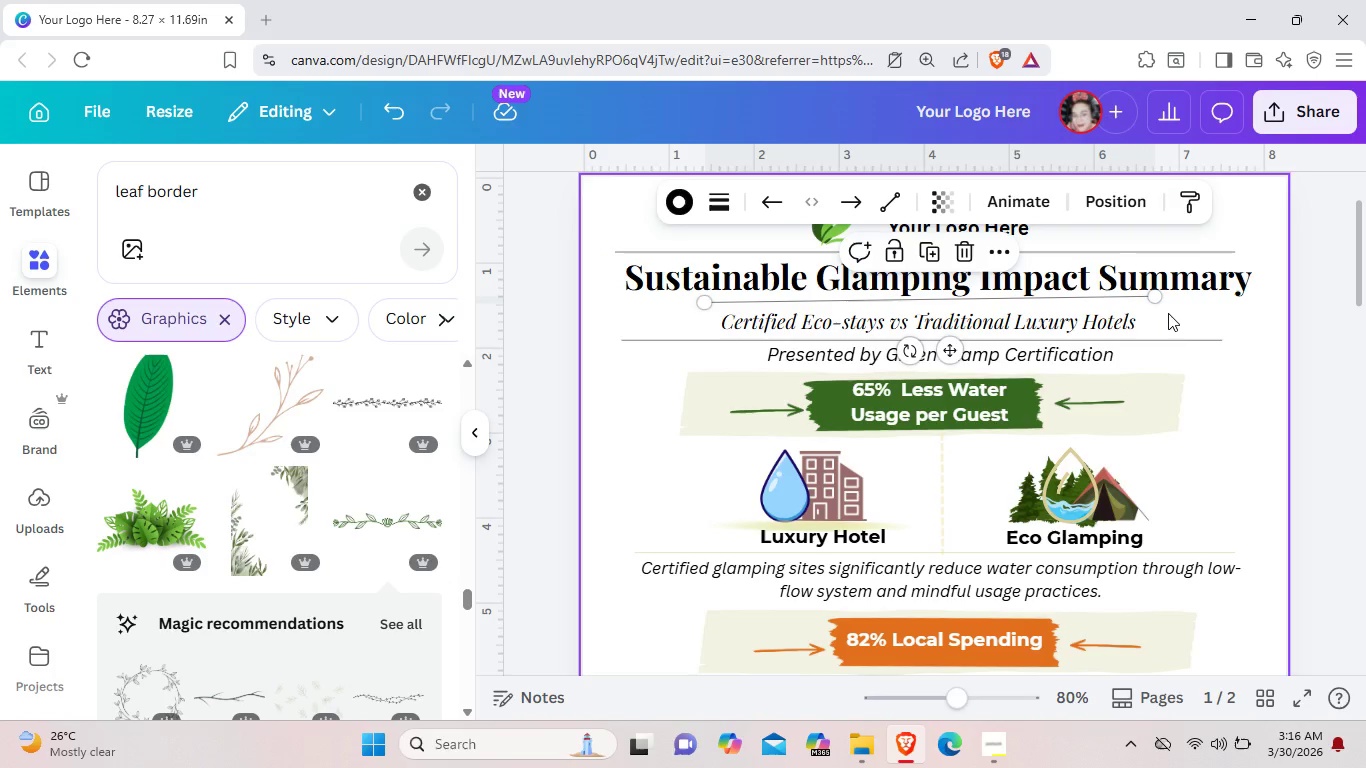 
left_click([1168, 313])
 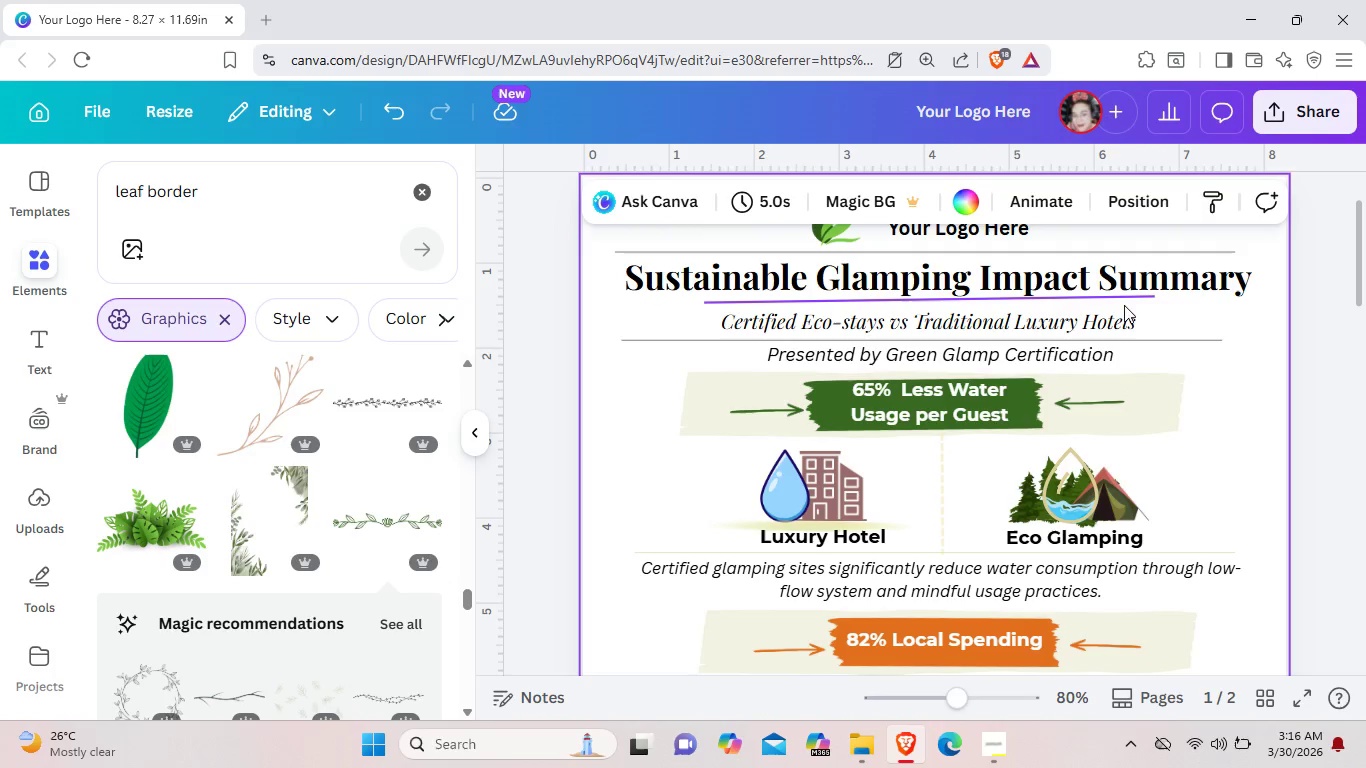 
left_click([1144, 302])
 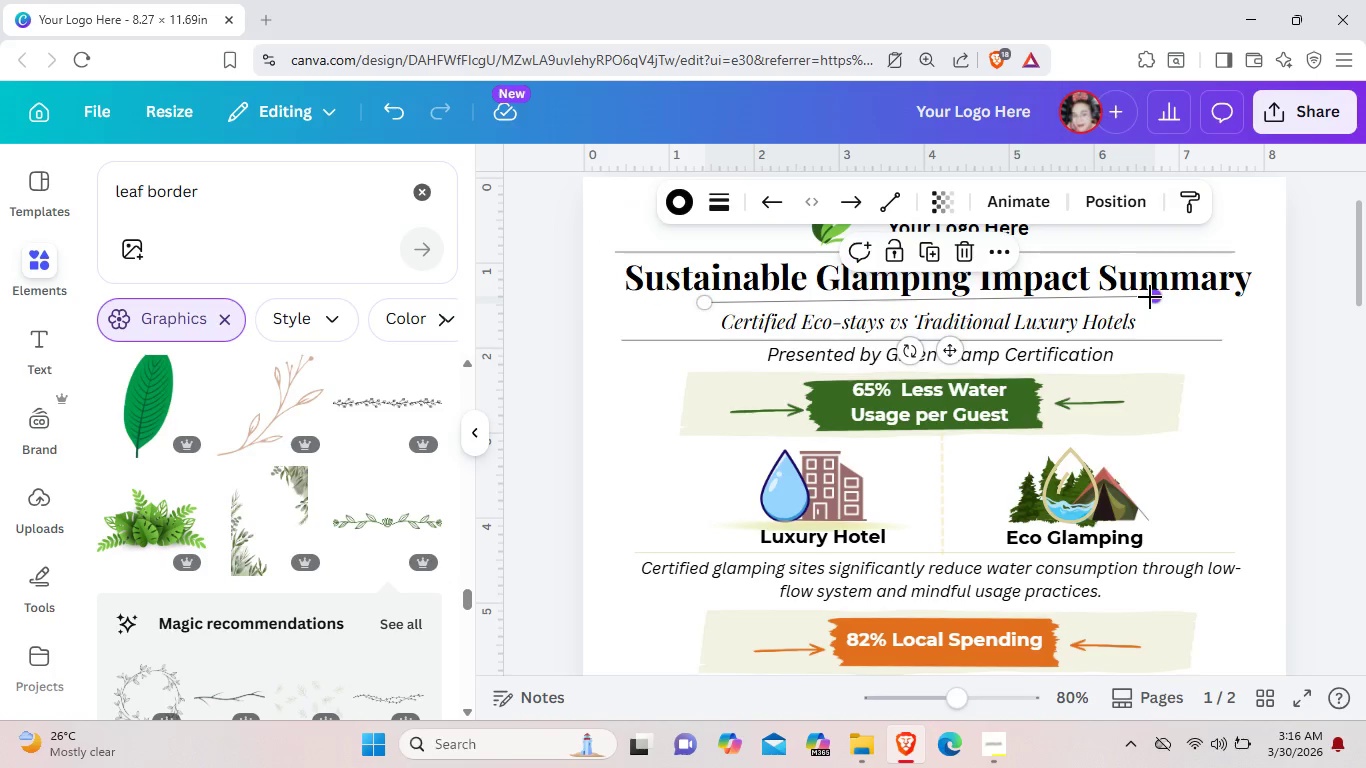 
left_click_drag(start_coordinate=[1150, 297], to_coordinate=[1156, 312])
 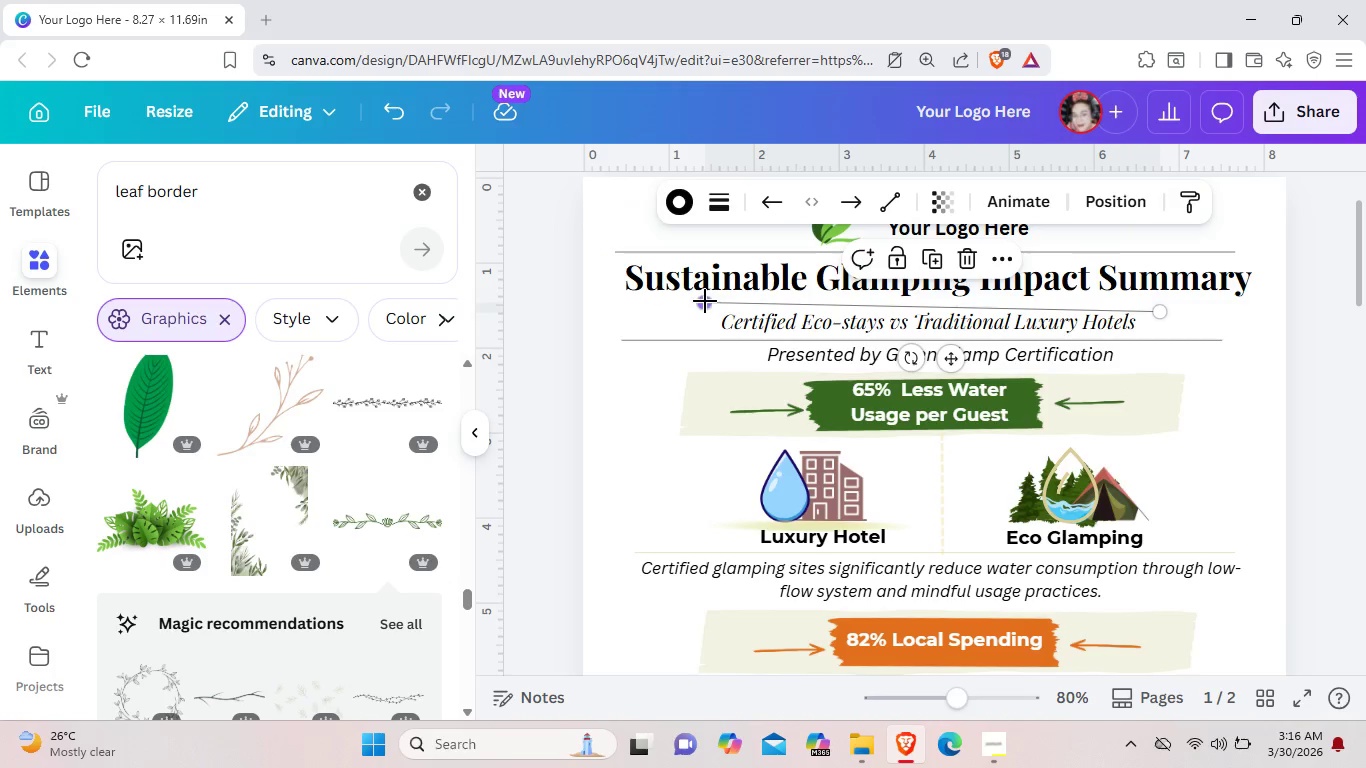 
left_click_drag(start_coordinate=[705, 301], to_coordinate=[711, 309])
 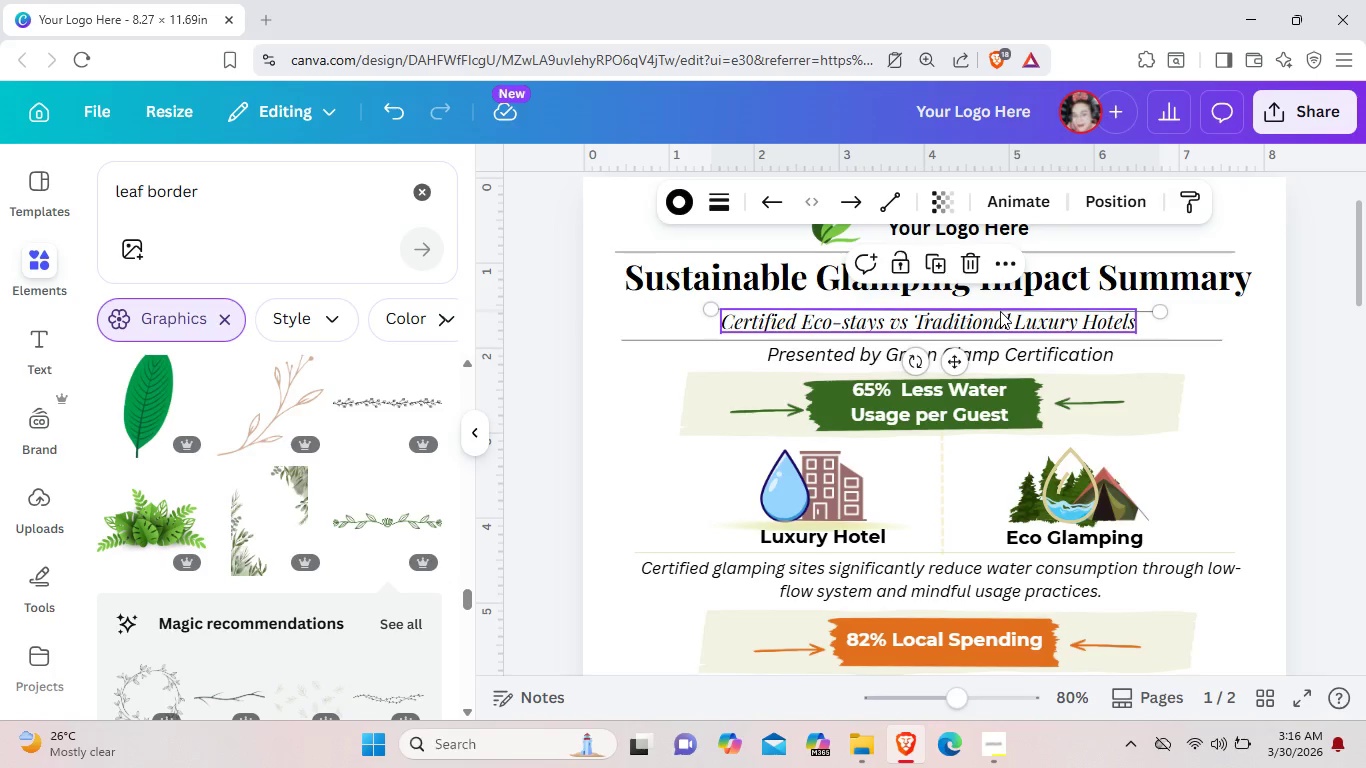 
left_click_drag(start_coordinate=[1000, 307], to_coordinate=[1010, 324])
 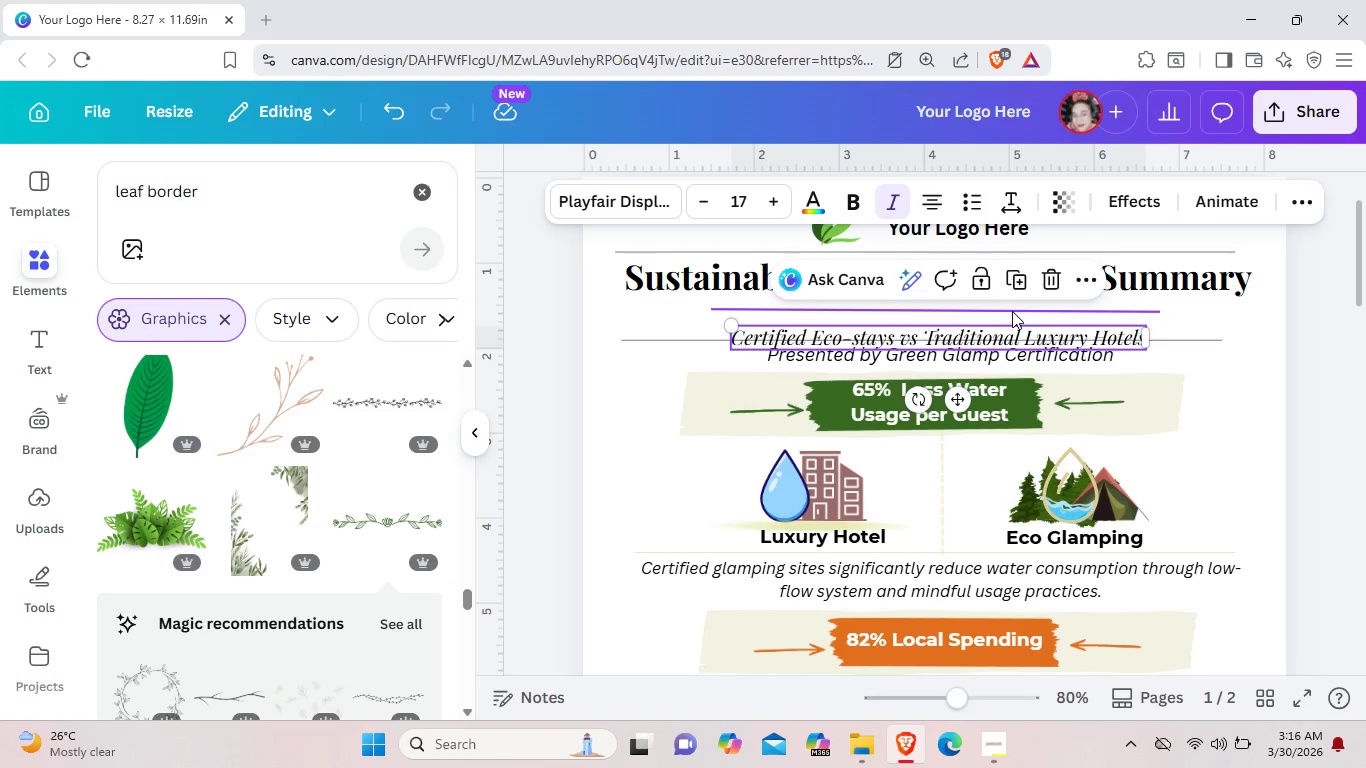 
left_click_drag(start_coordinate=[1012, 311], to_coordinate=[1009, 304])
 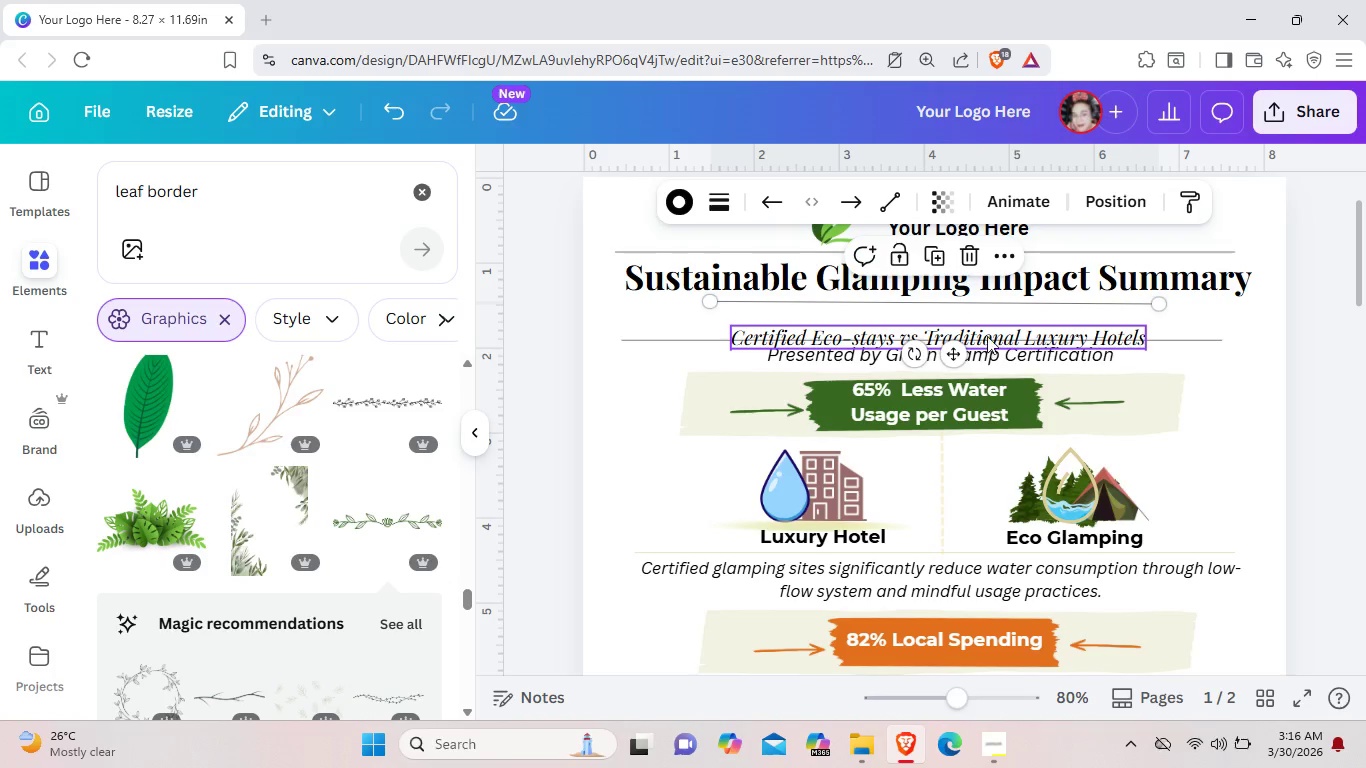 
left_click_drag(start_coordinate=[987, 336], to_coordinate=[986, 316])
 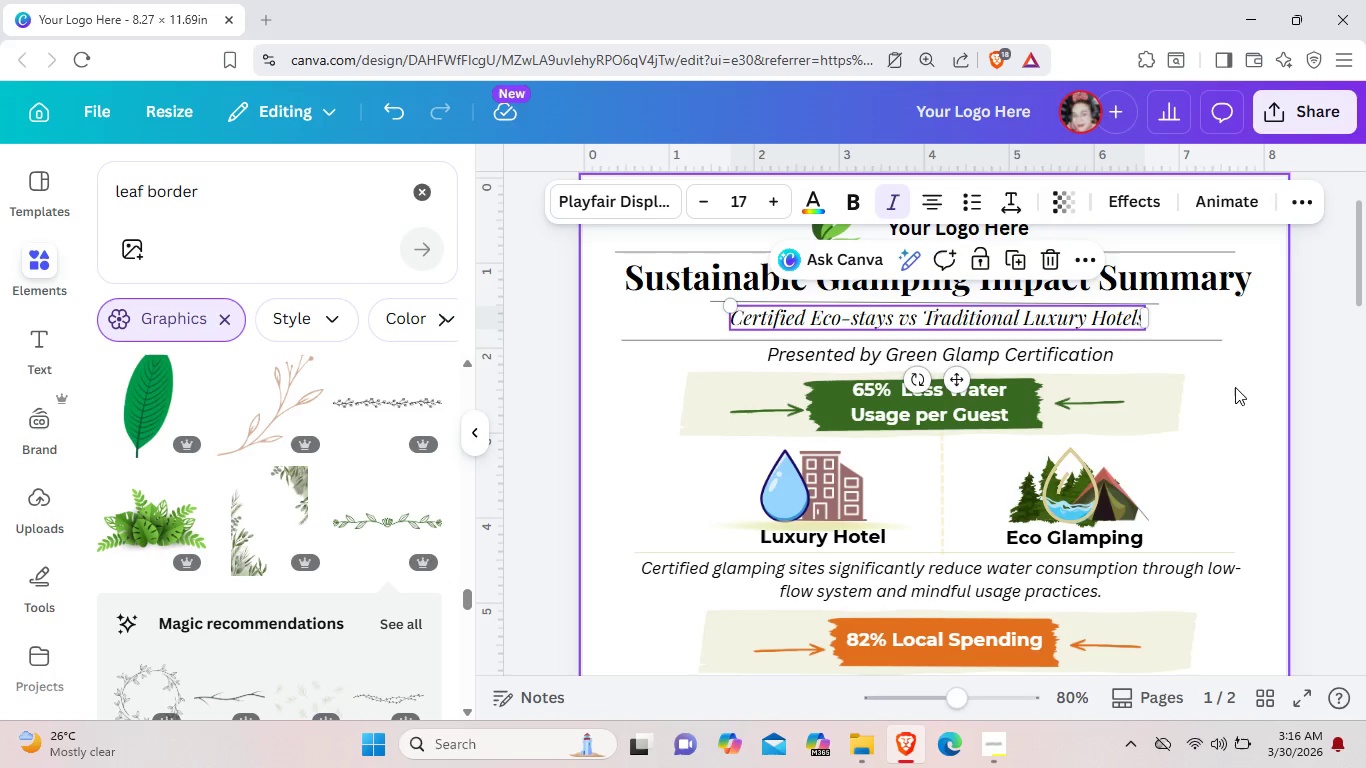 
left_click([1235, 387])
 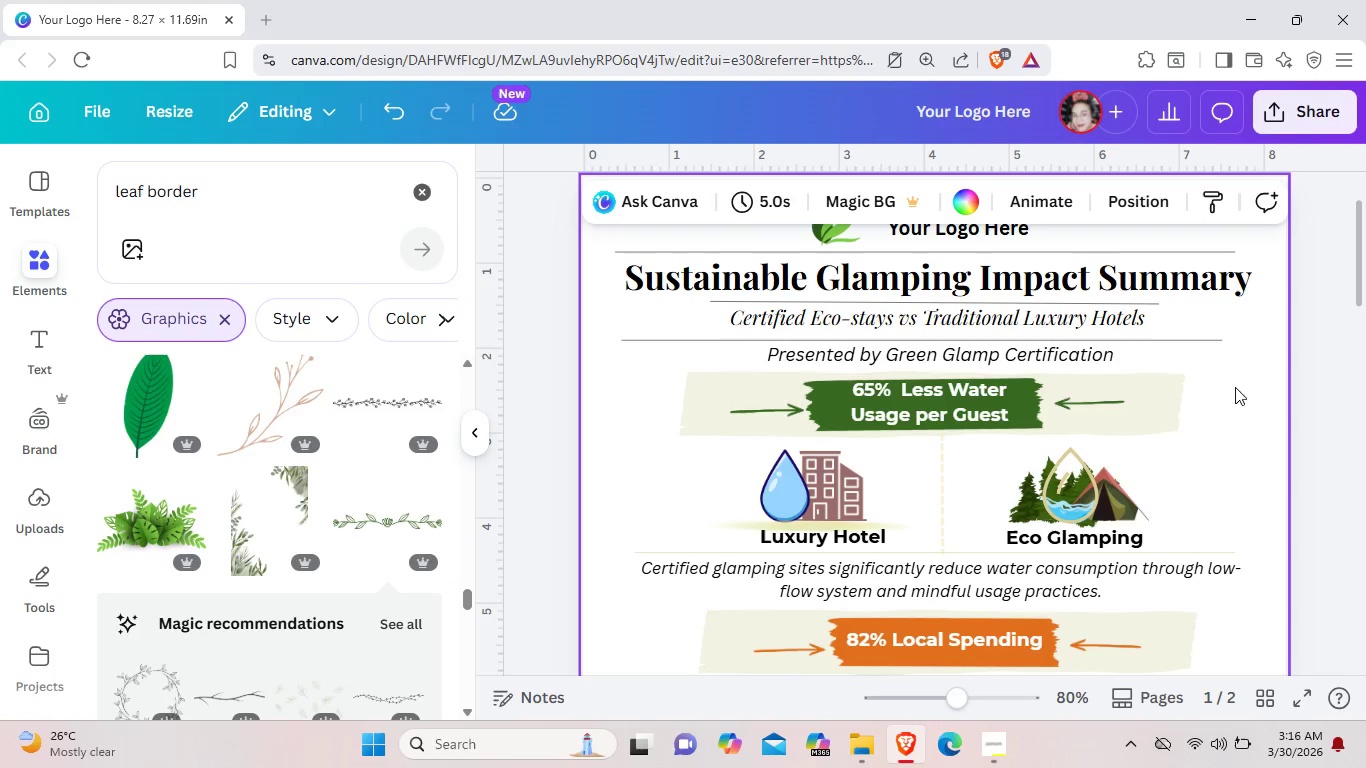 
left_click([1095, 357])
 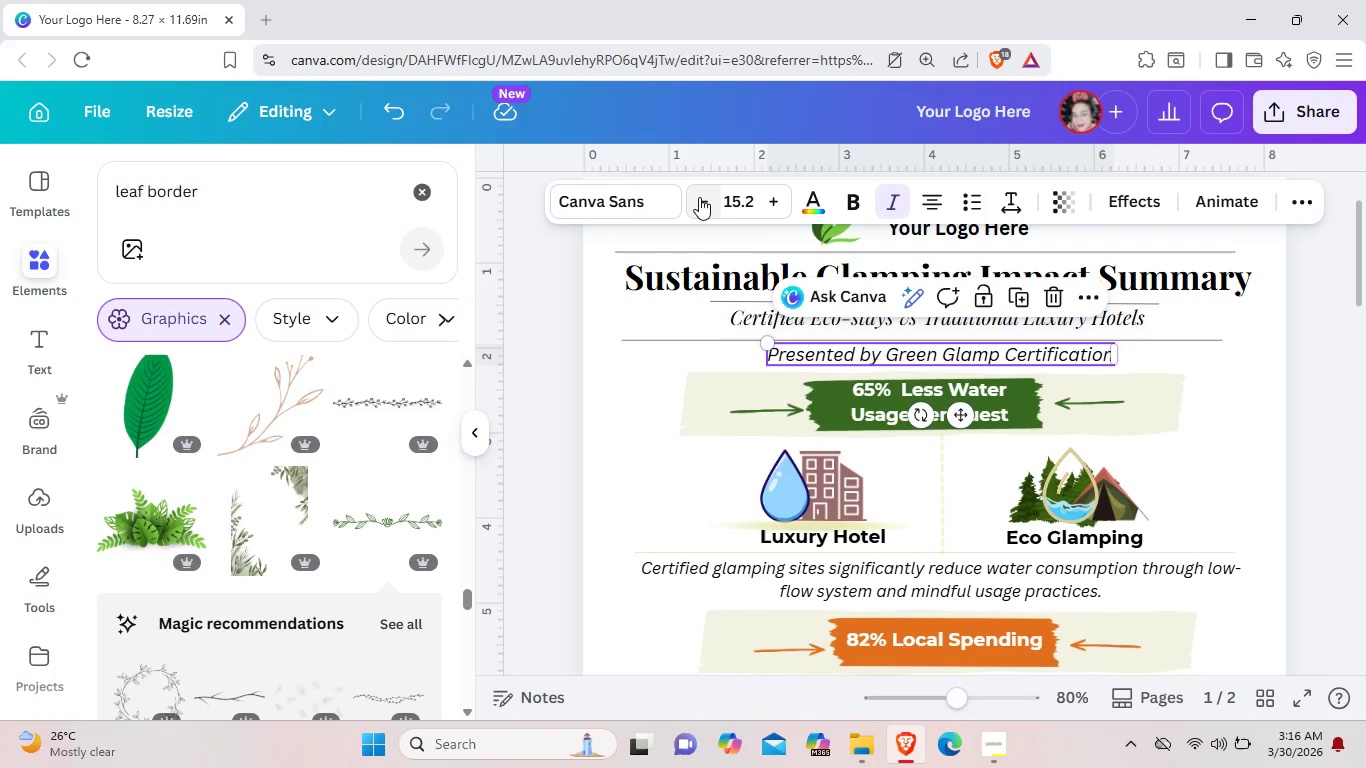 
left_click([699, 197])
 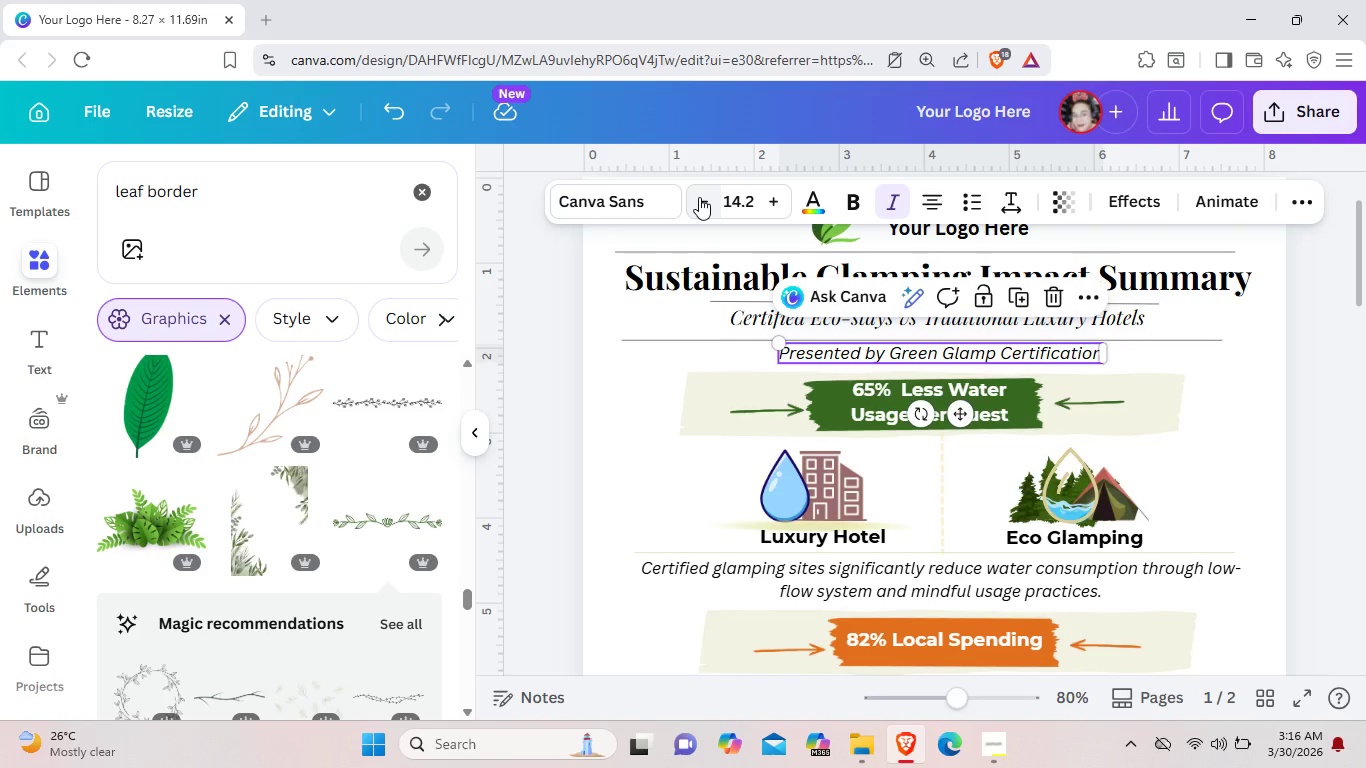 
left_click([699, 197])
 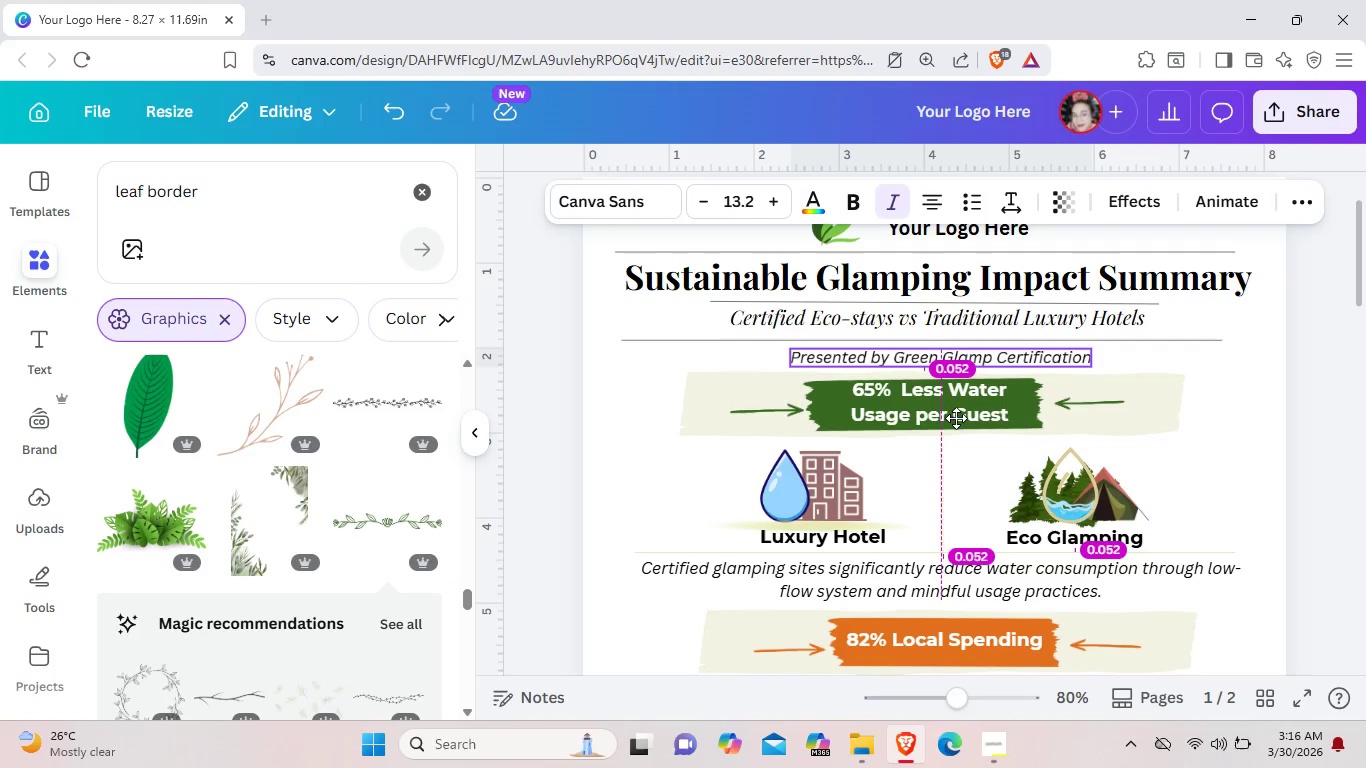 
left_click([1181, 397])
 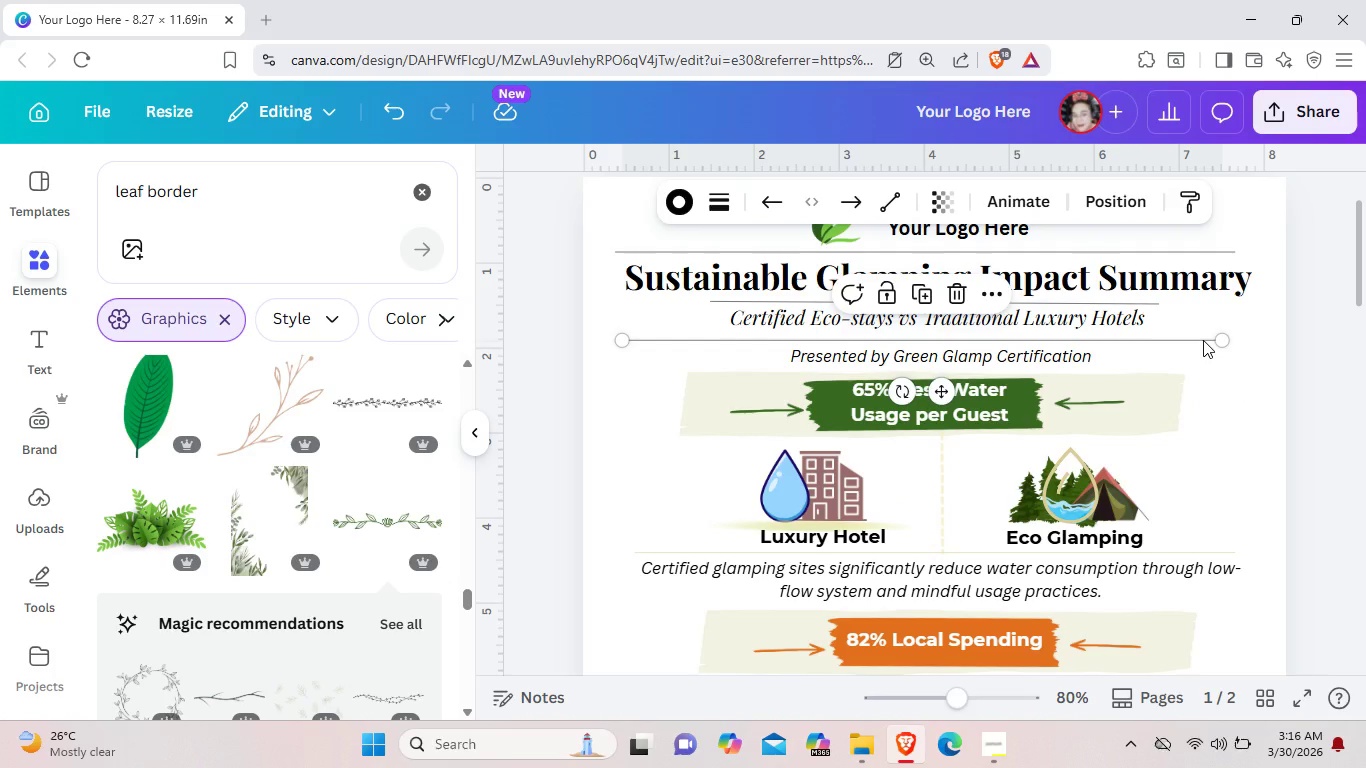 
key(ArrowUp)
 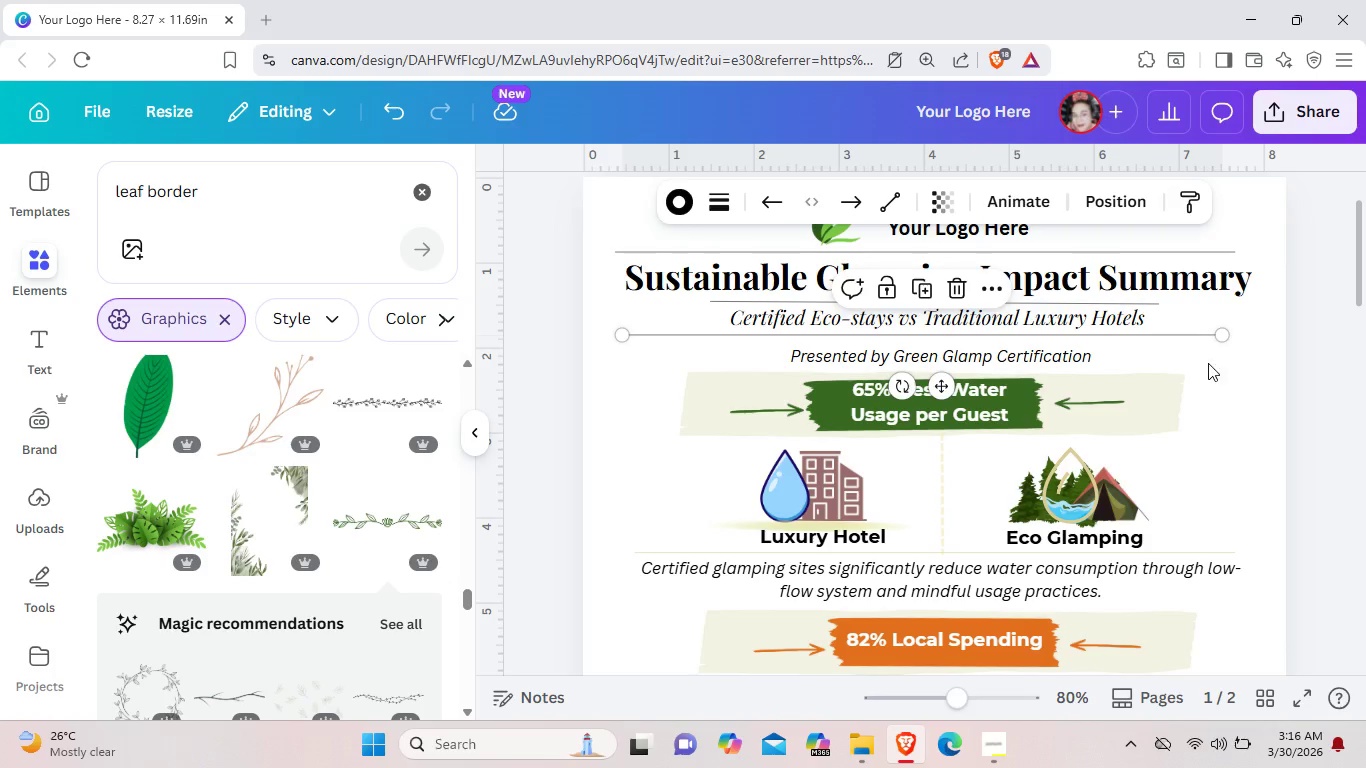 
left_click([1208, 402])
 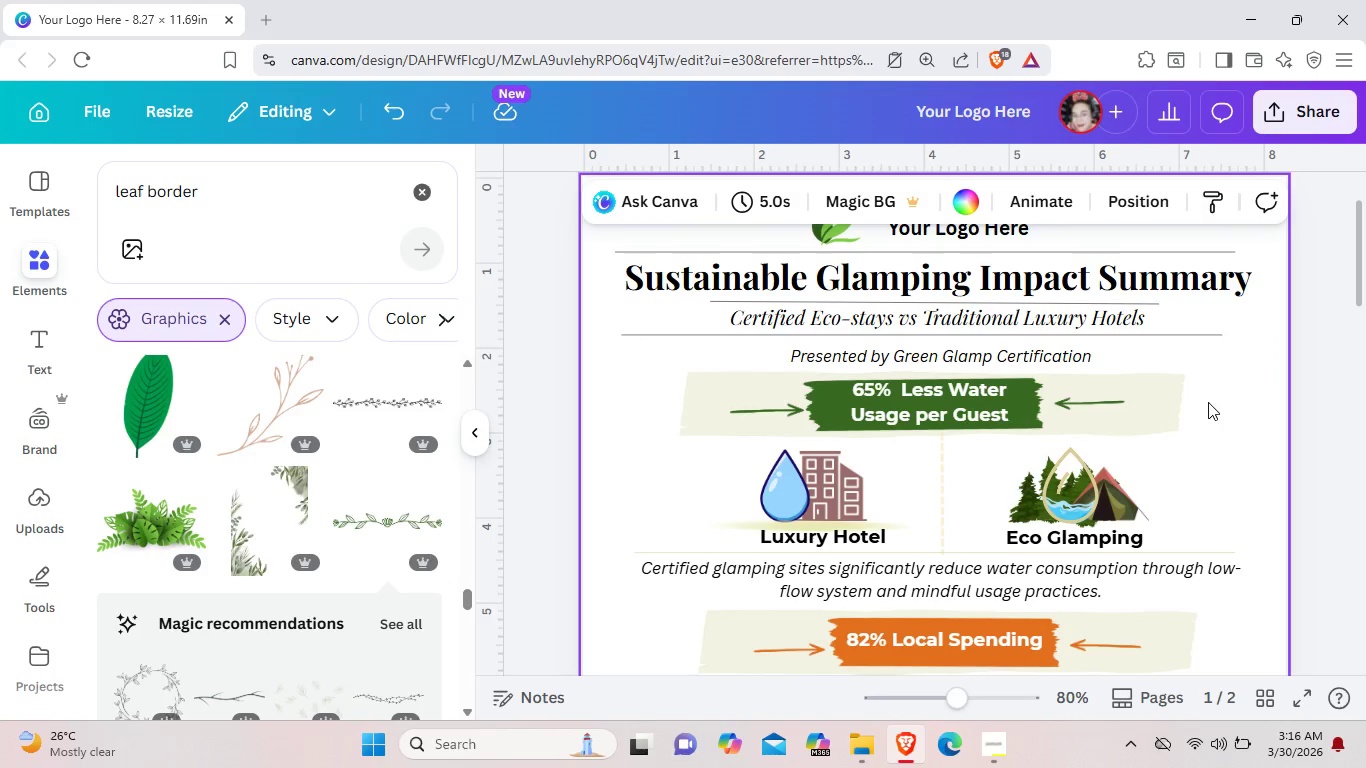 
scroll: coordinate [1209, 406], scroll_direction: down, amount: 6.0
 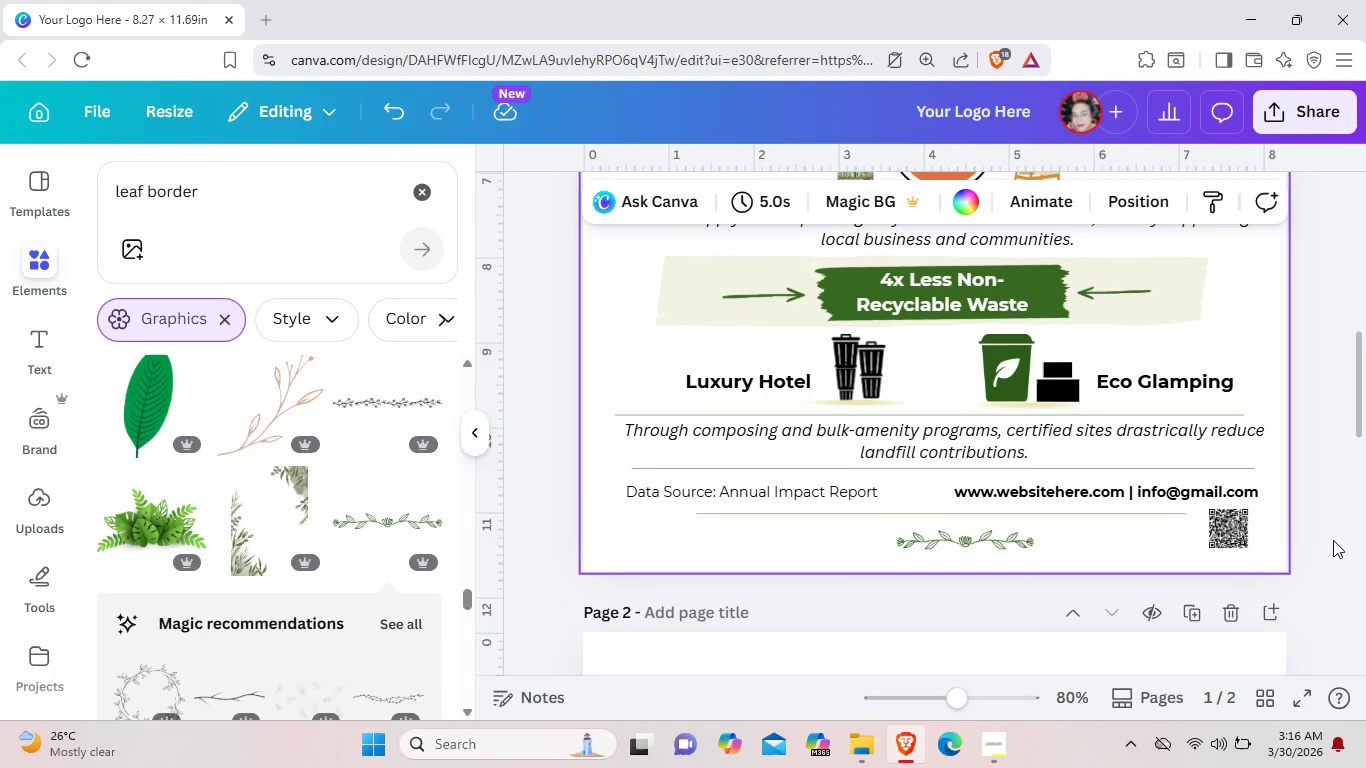 
scroll: coordinate [1317, 539], scroll_direction: up, amount: 8.0
 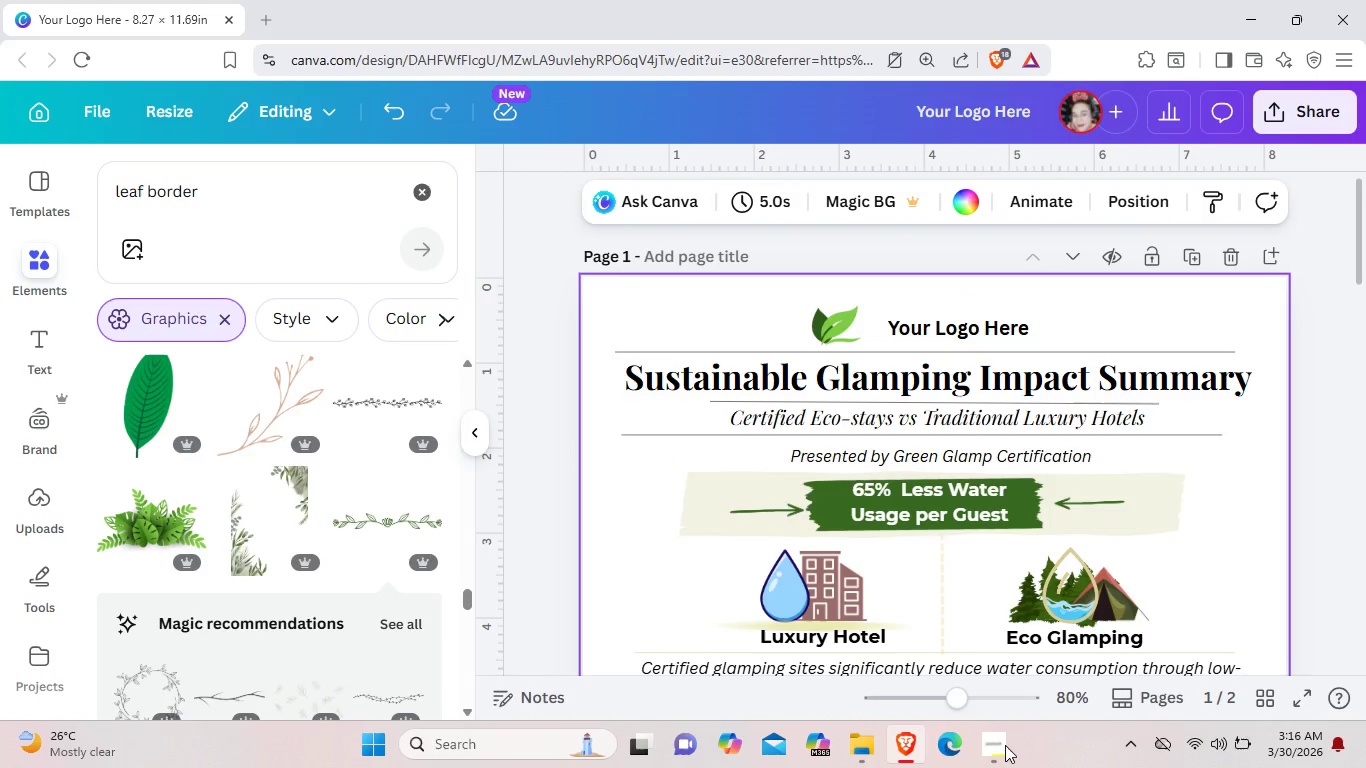 
left_click([986, 749])